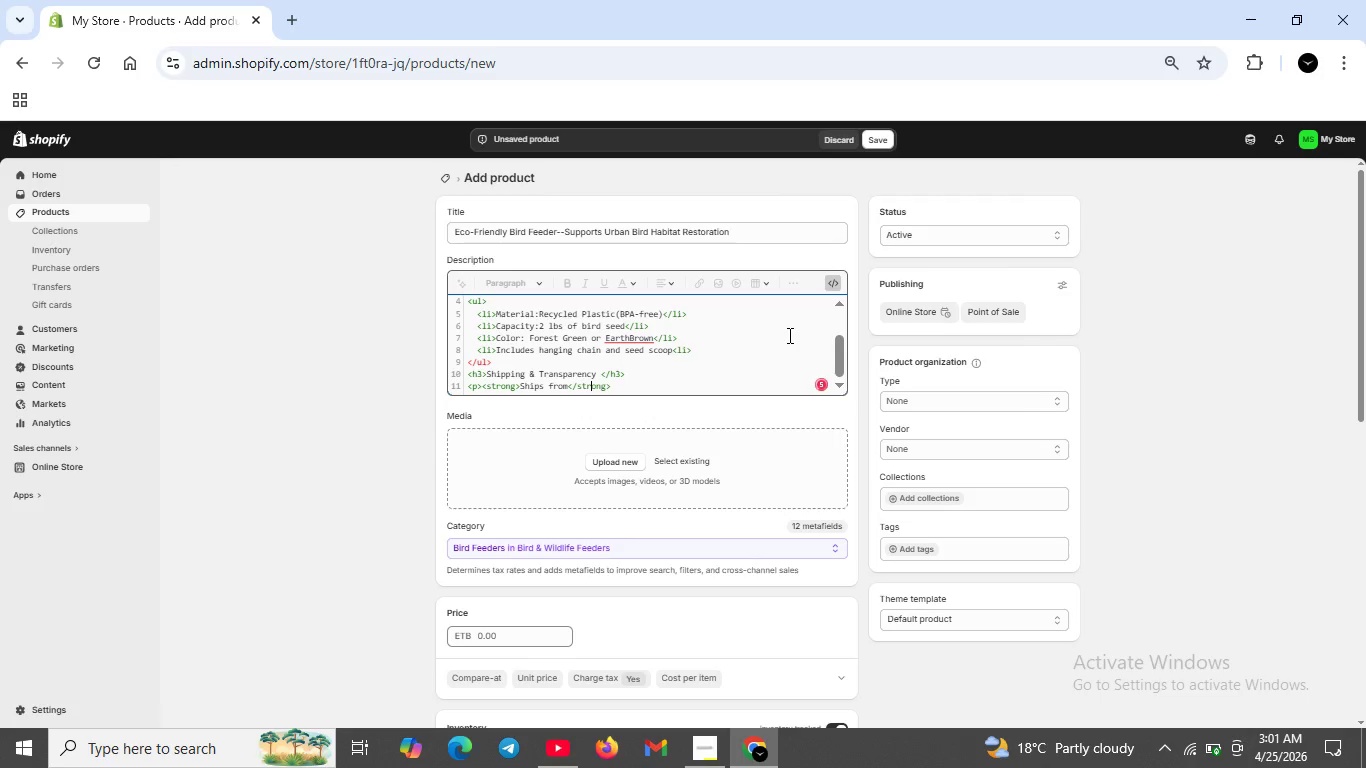 
key(ArrowRight)
 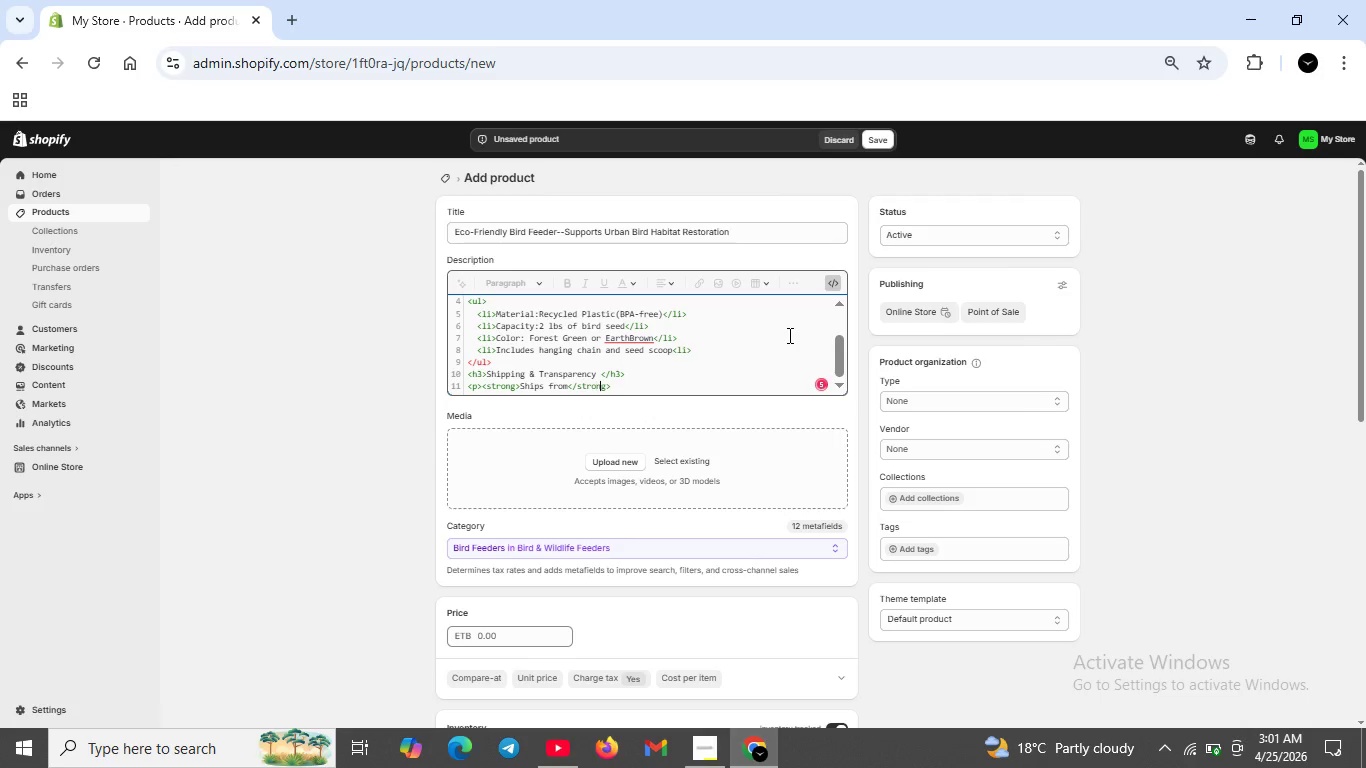 
key(ArrowRight)
 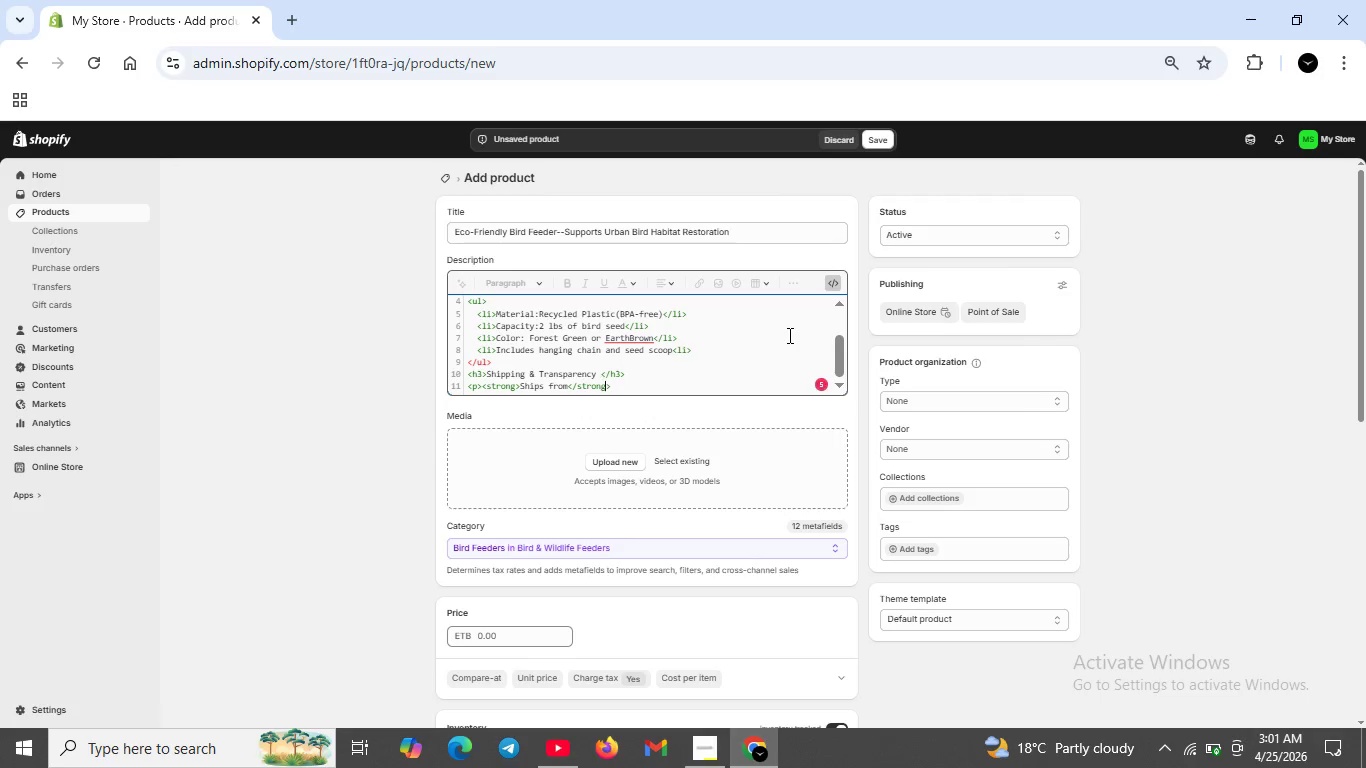 
key(ArrowRight)
 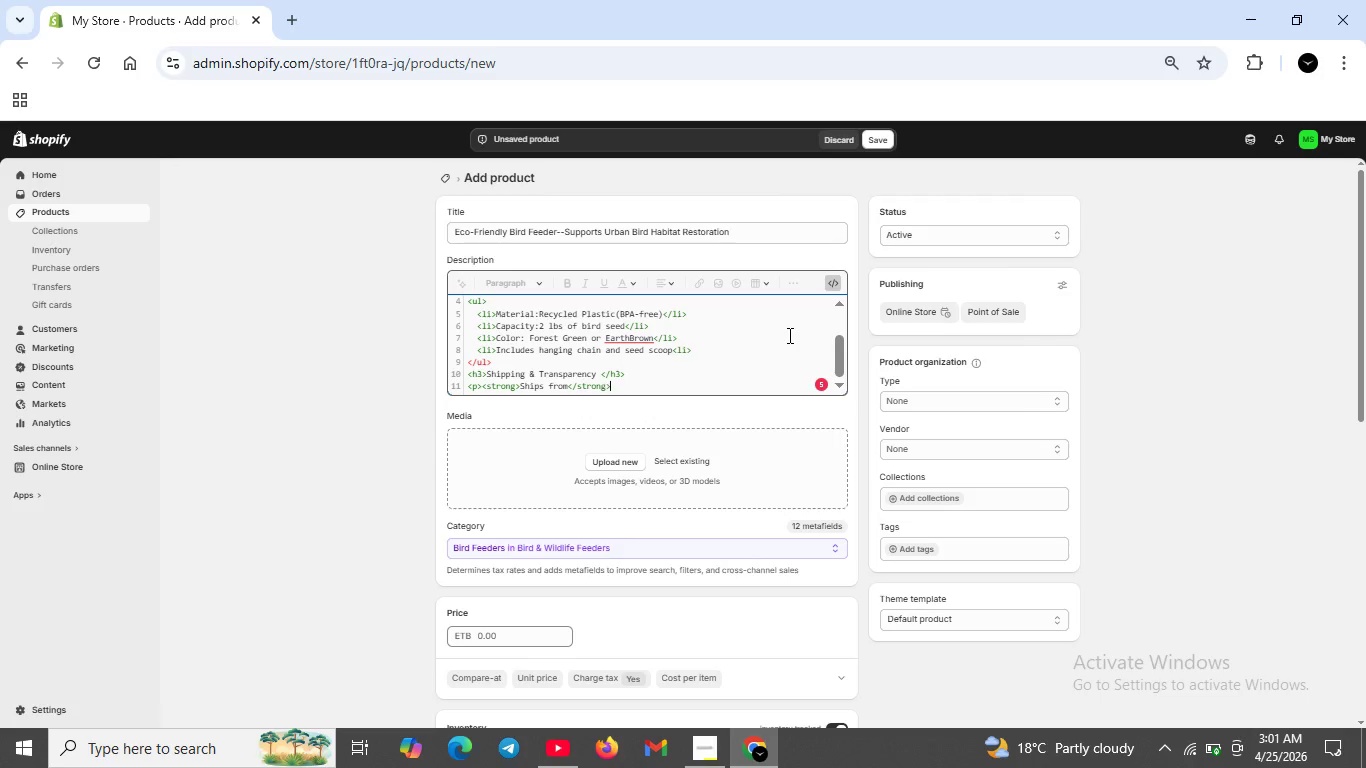 
key(ArrowRight)
 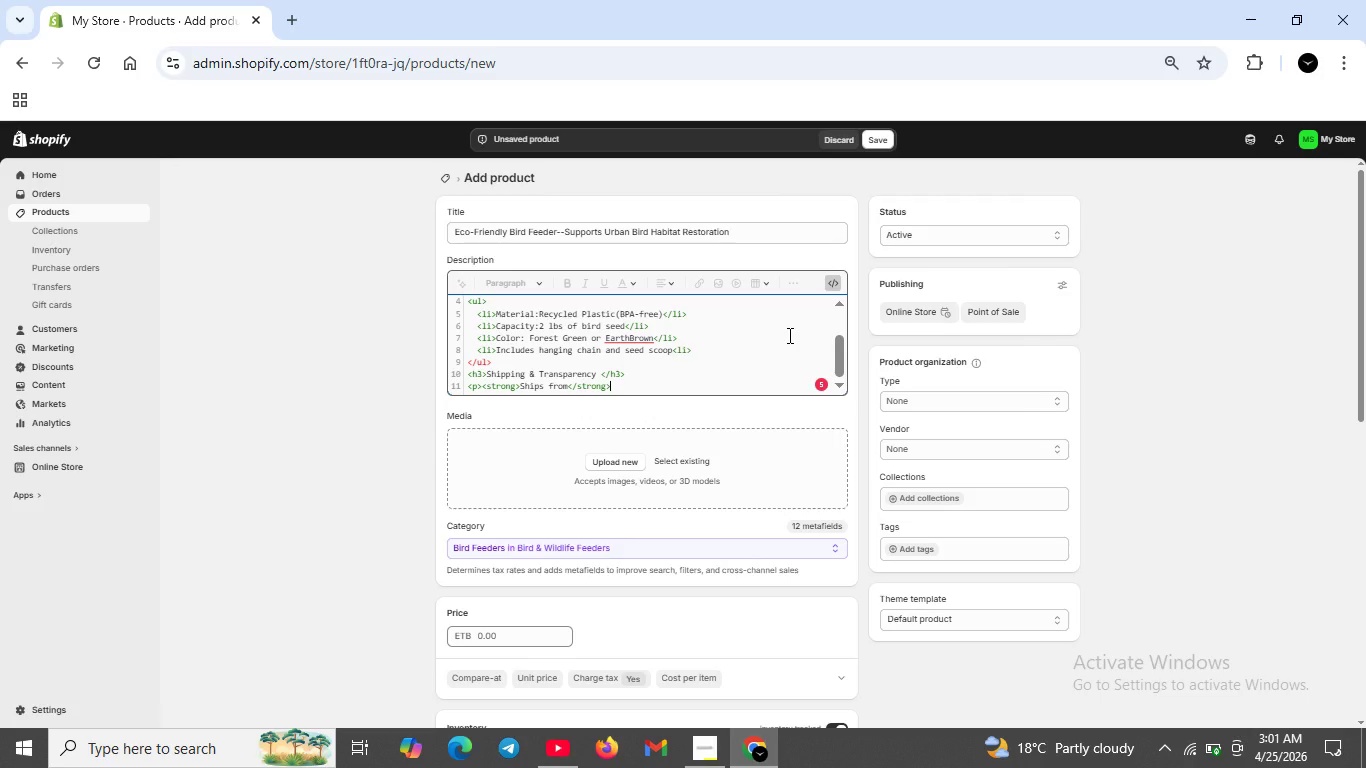 
key(ArrowRight)
 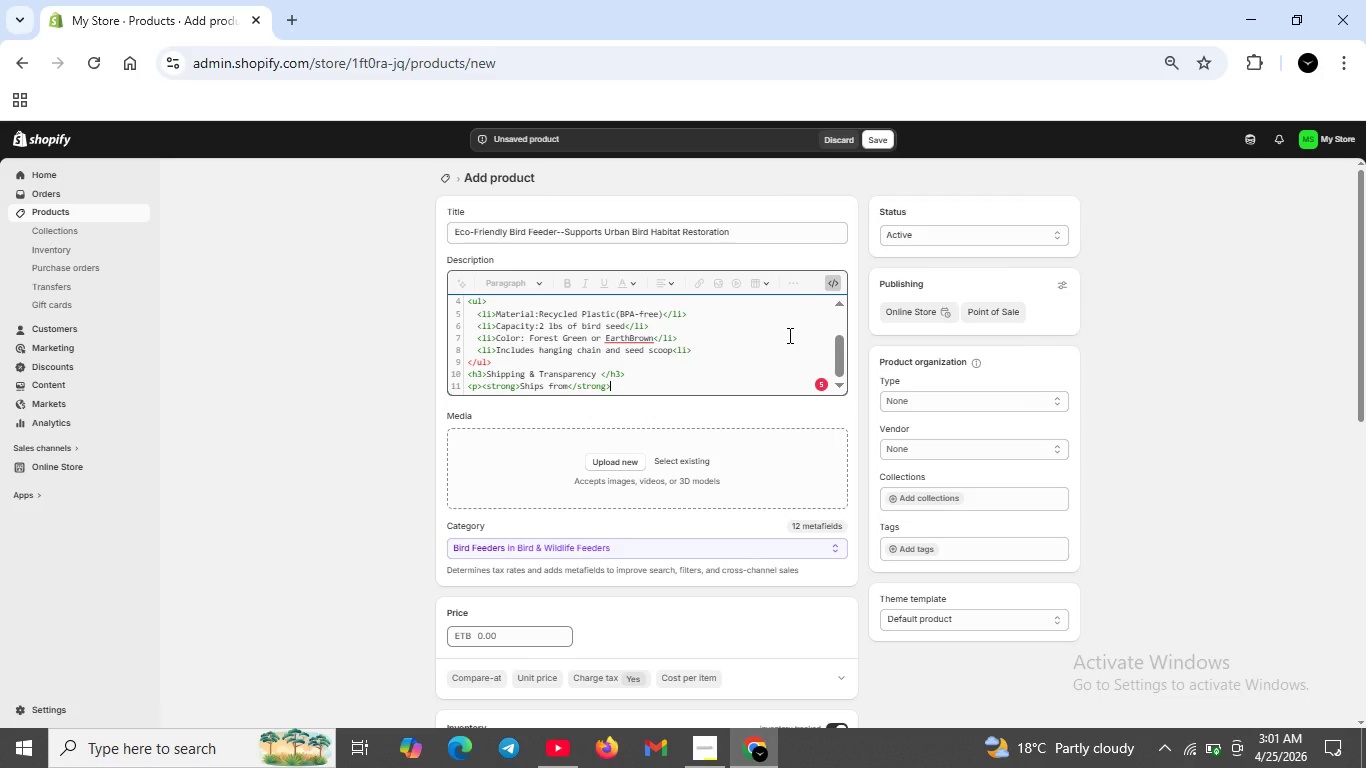 
key(ArrowRight)
 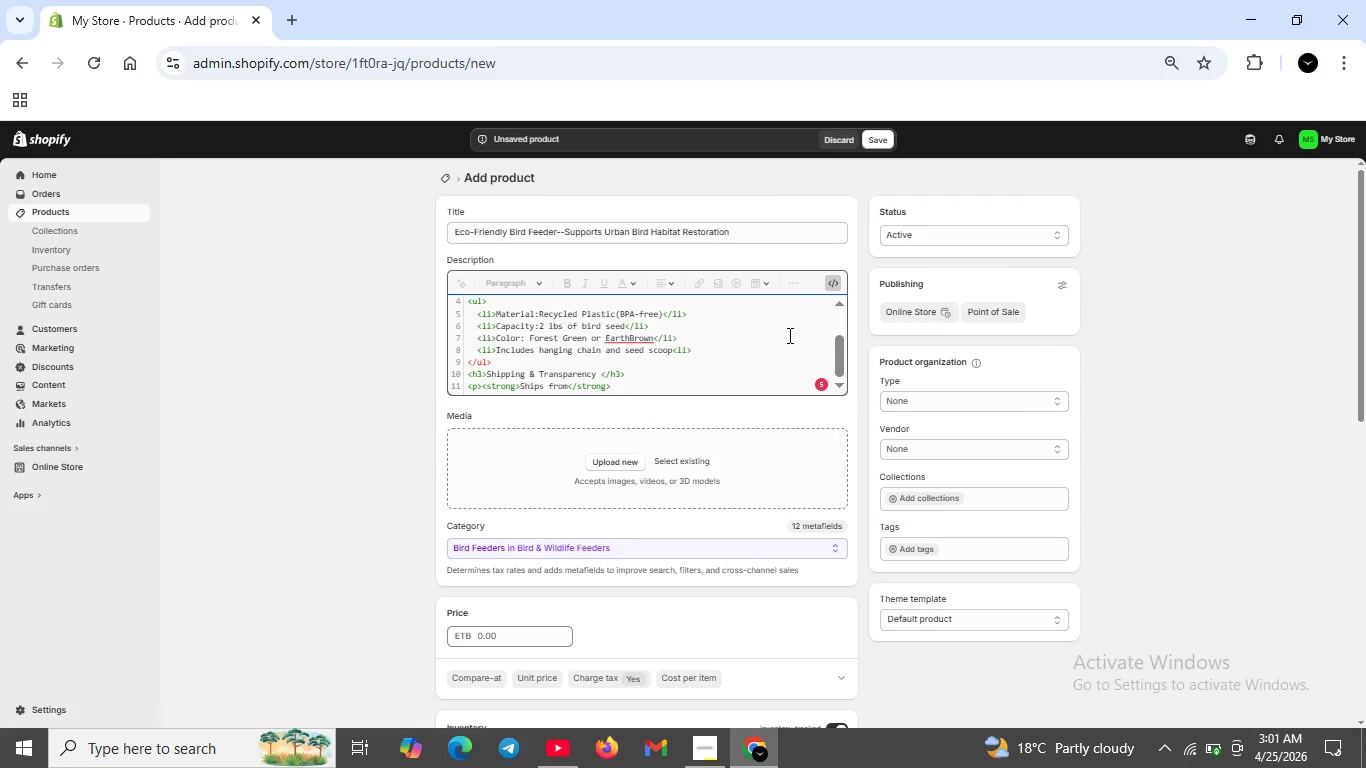 
key(ArrowRight)
 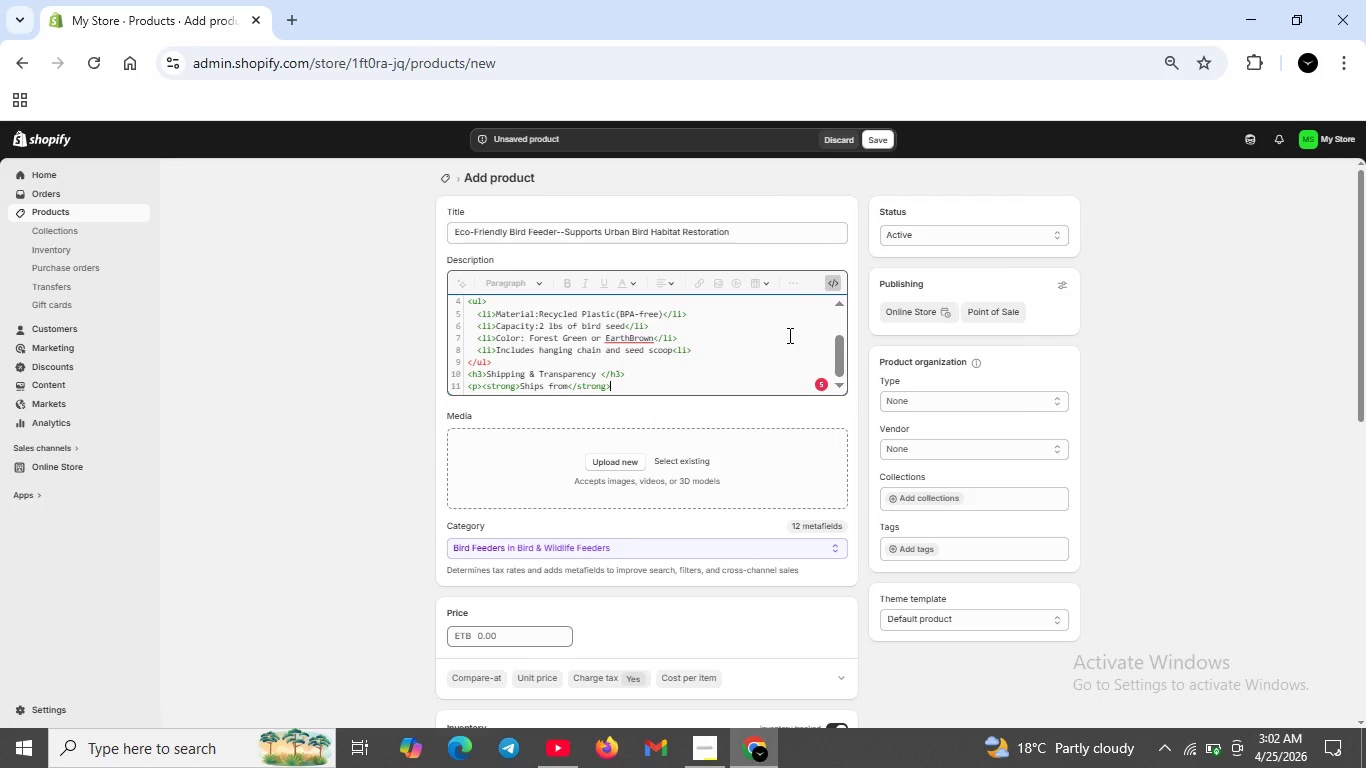 
type(Our fulliment )
 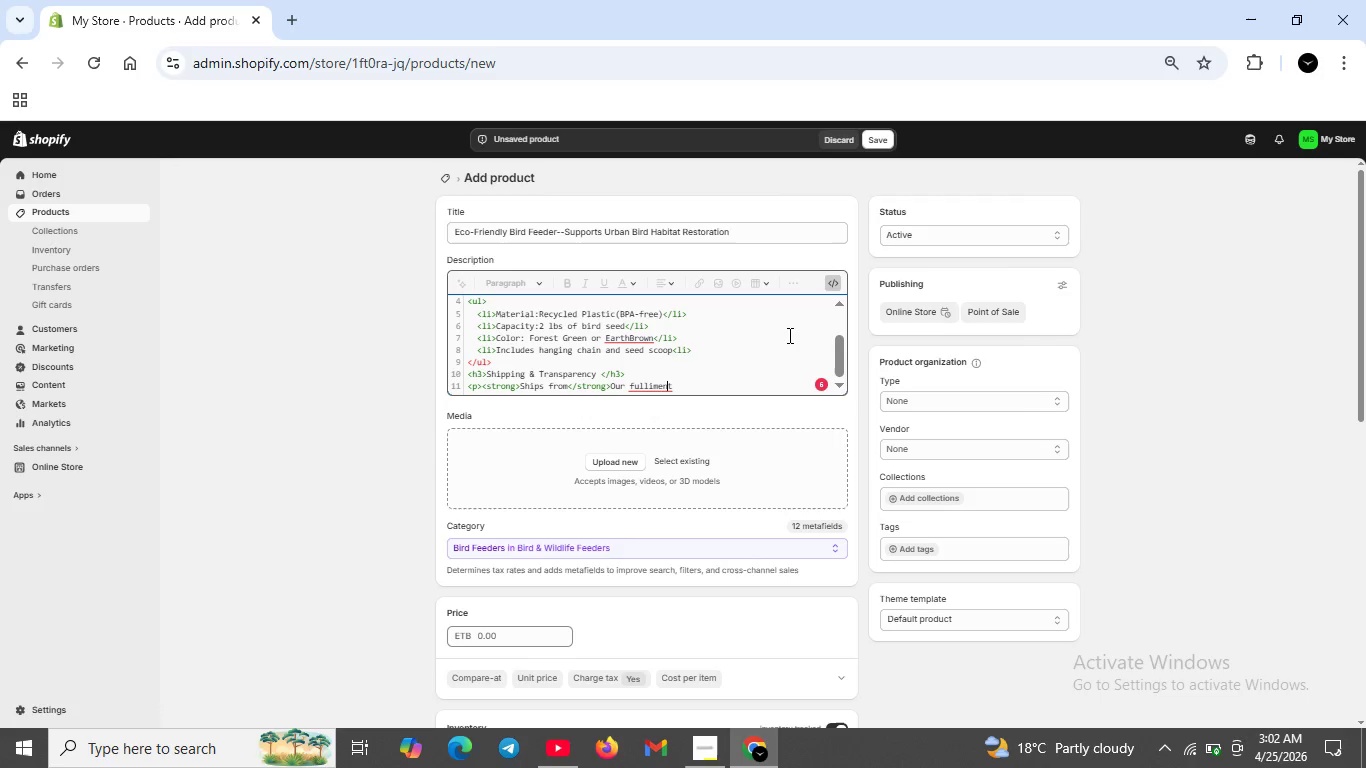 
key(ArrowLeft)
 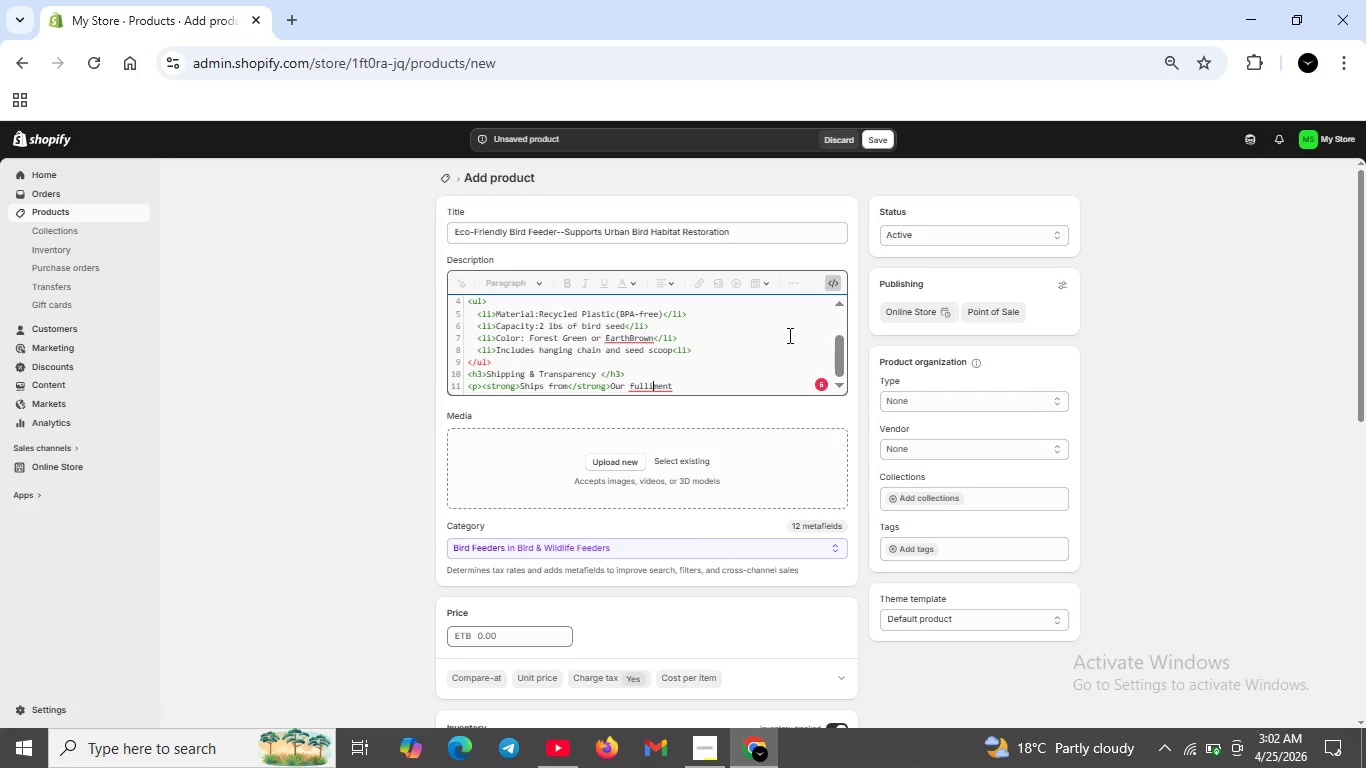 
key(ArrowLeft)
 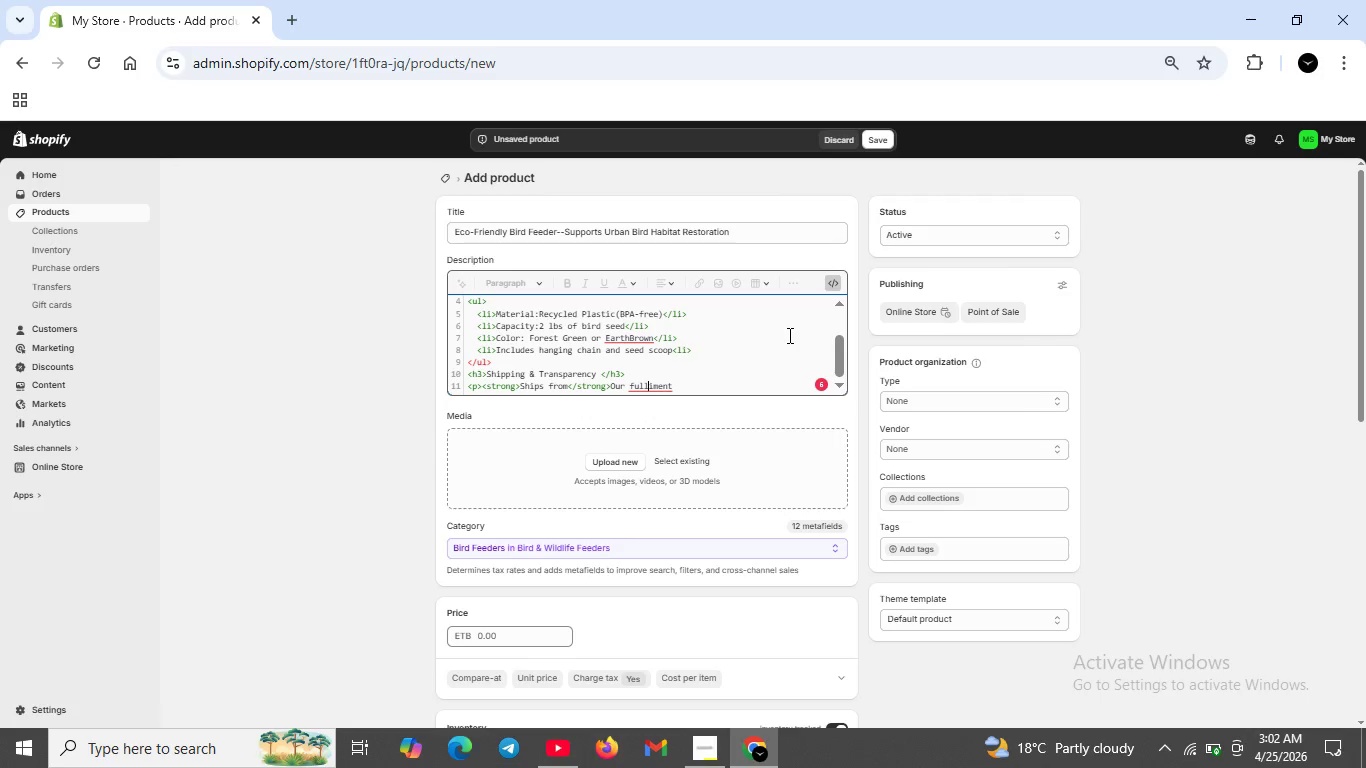 
key(ArrowLeft)
 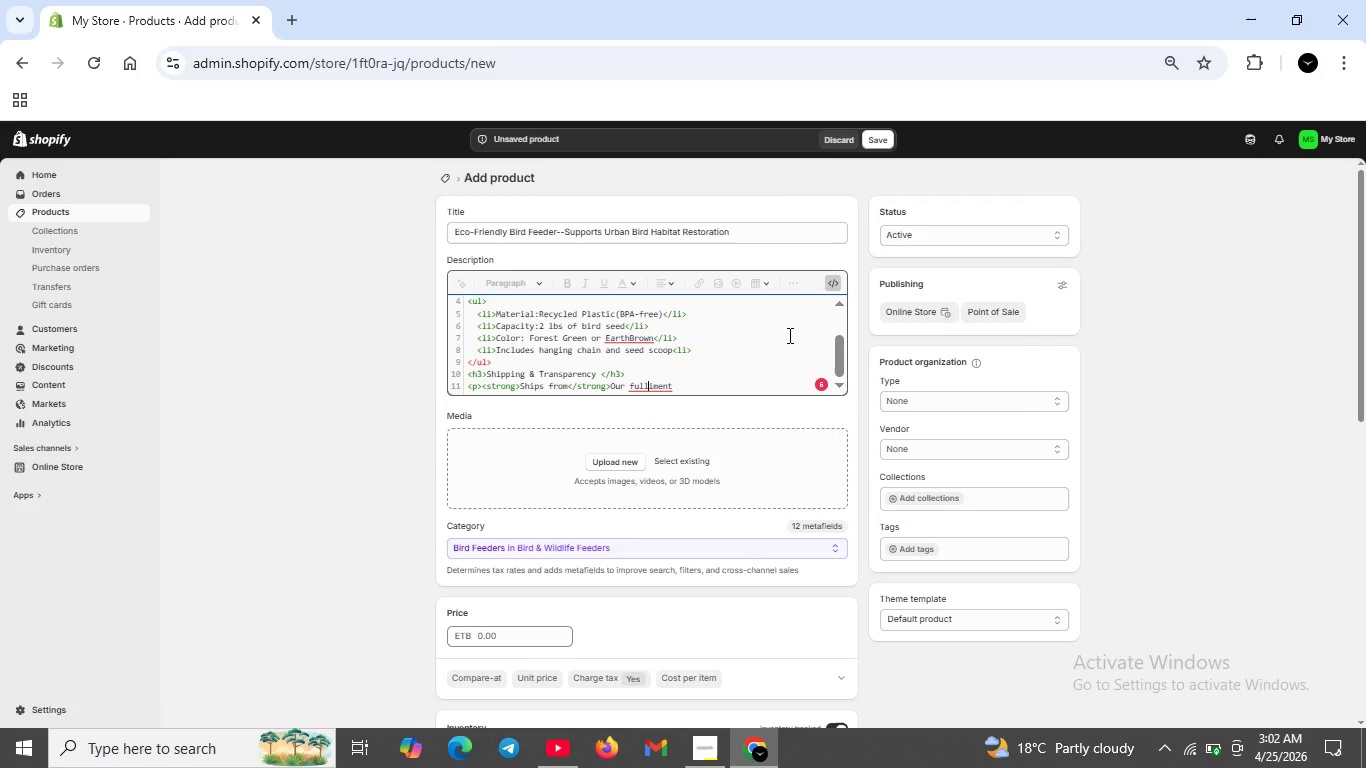 
key(ArrowLeft)
 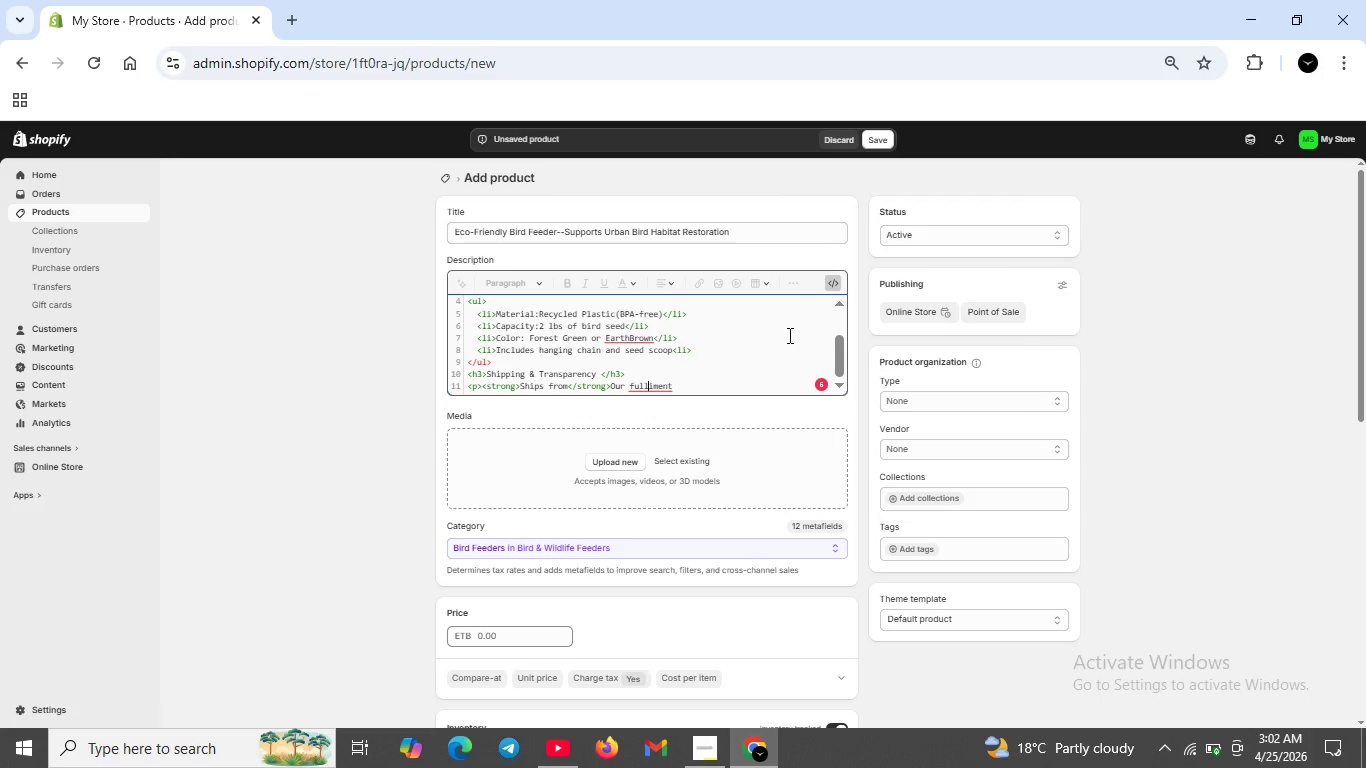 
key(ArrowLeft)
 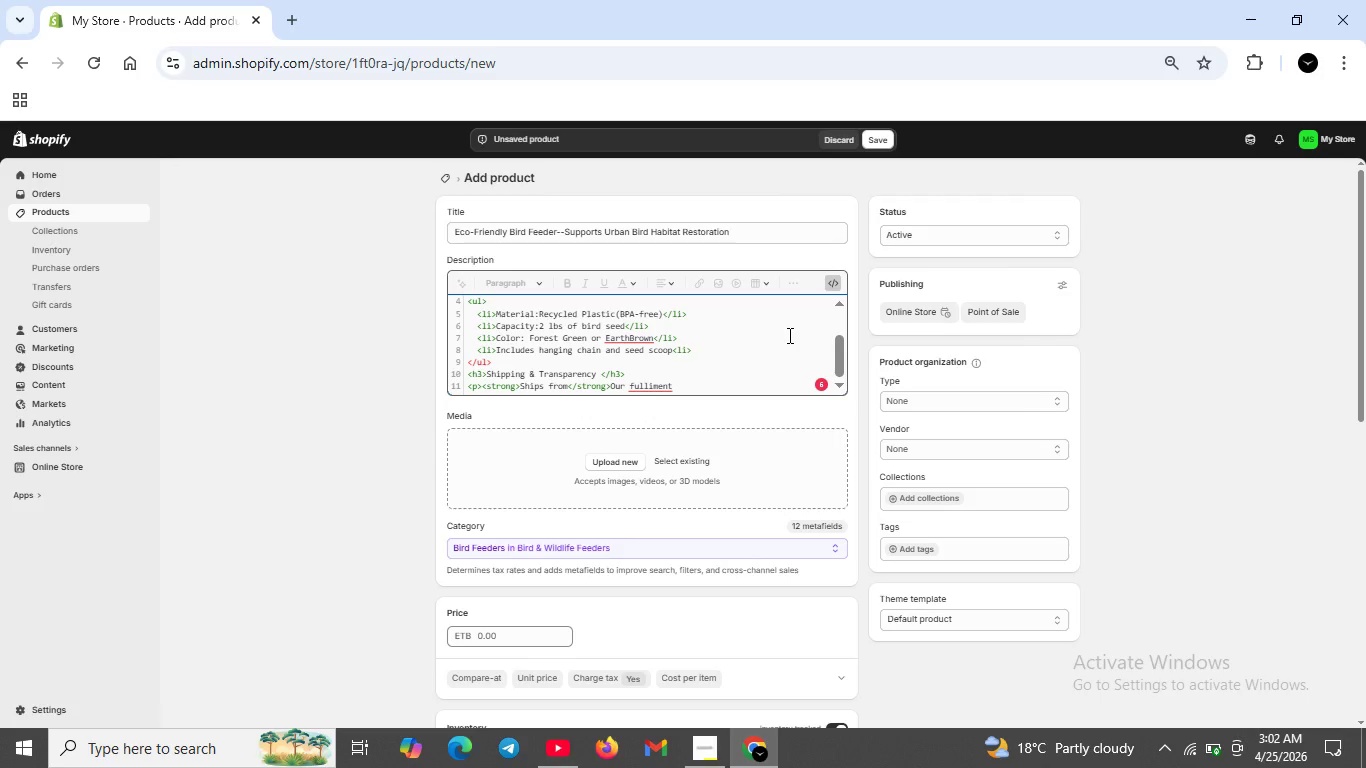 
key(ArrowLeft)
 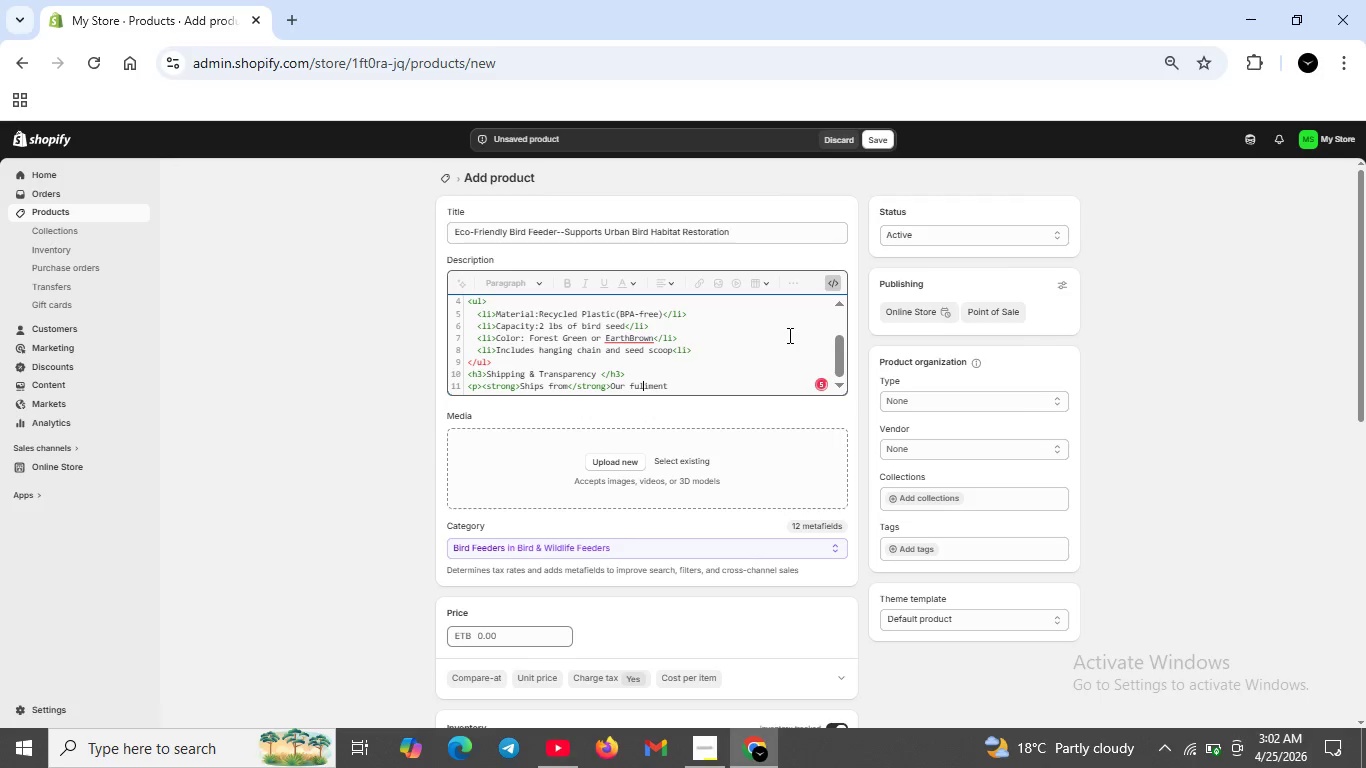 
key(Backspace)
type(fuii)
 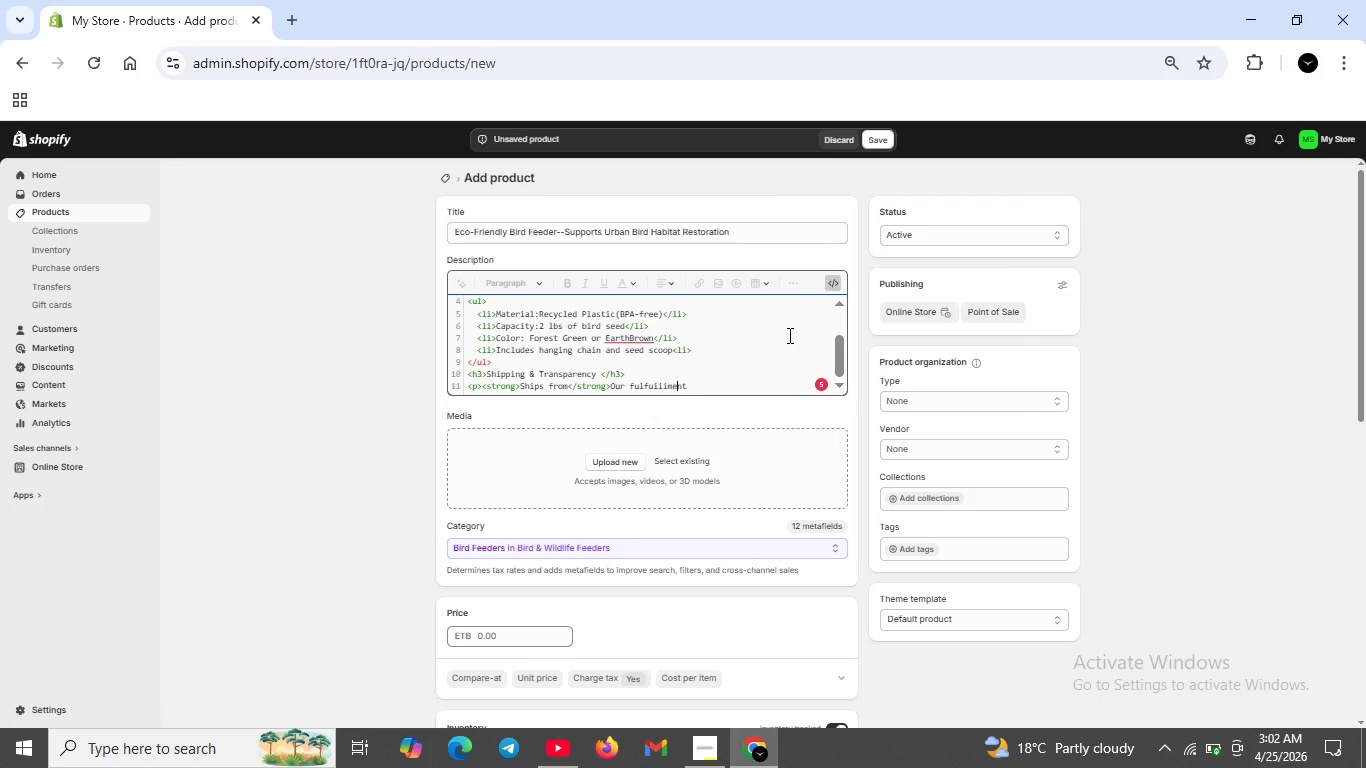 
key(ArrowRight)
 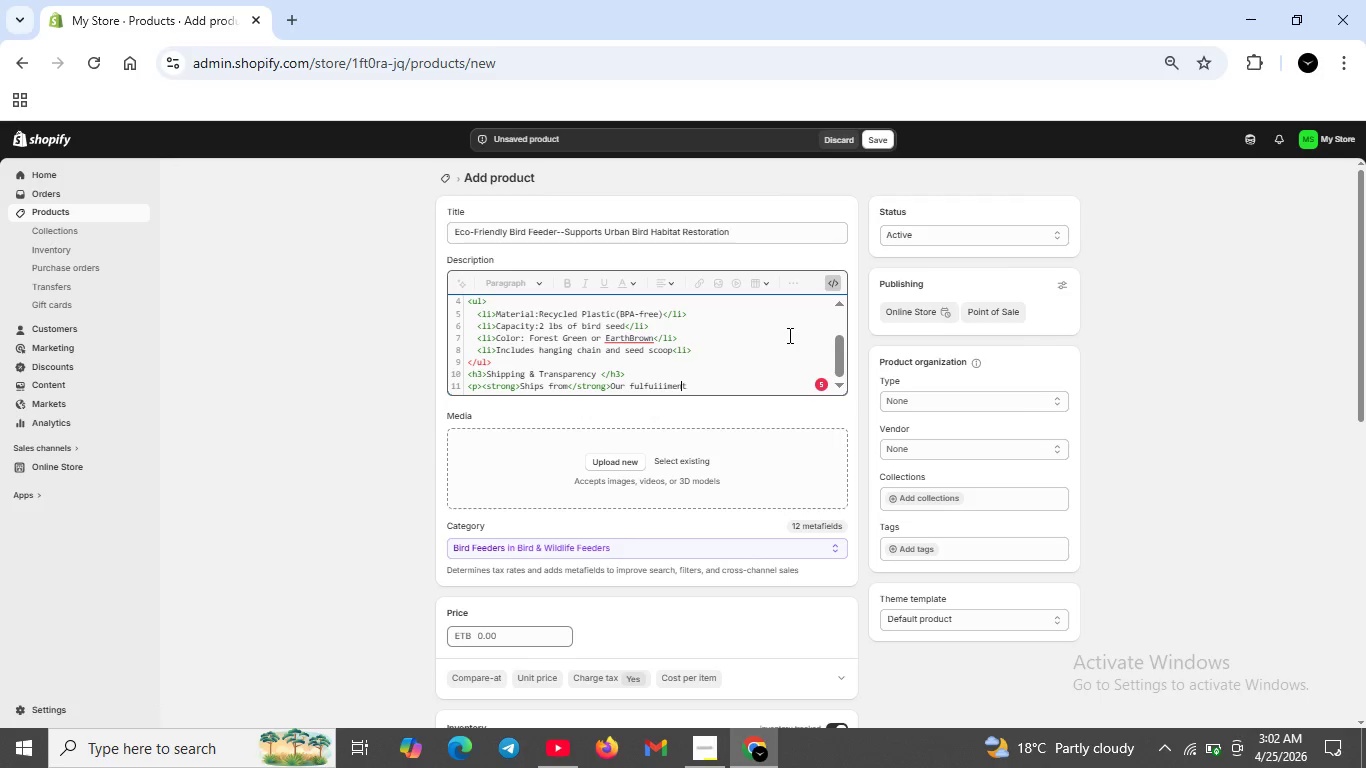 
key(ArrowRight)
 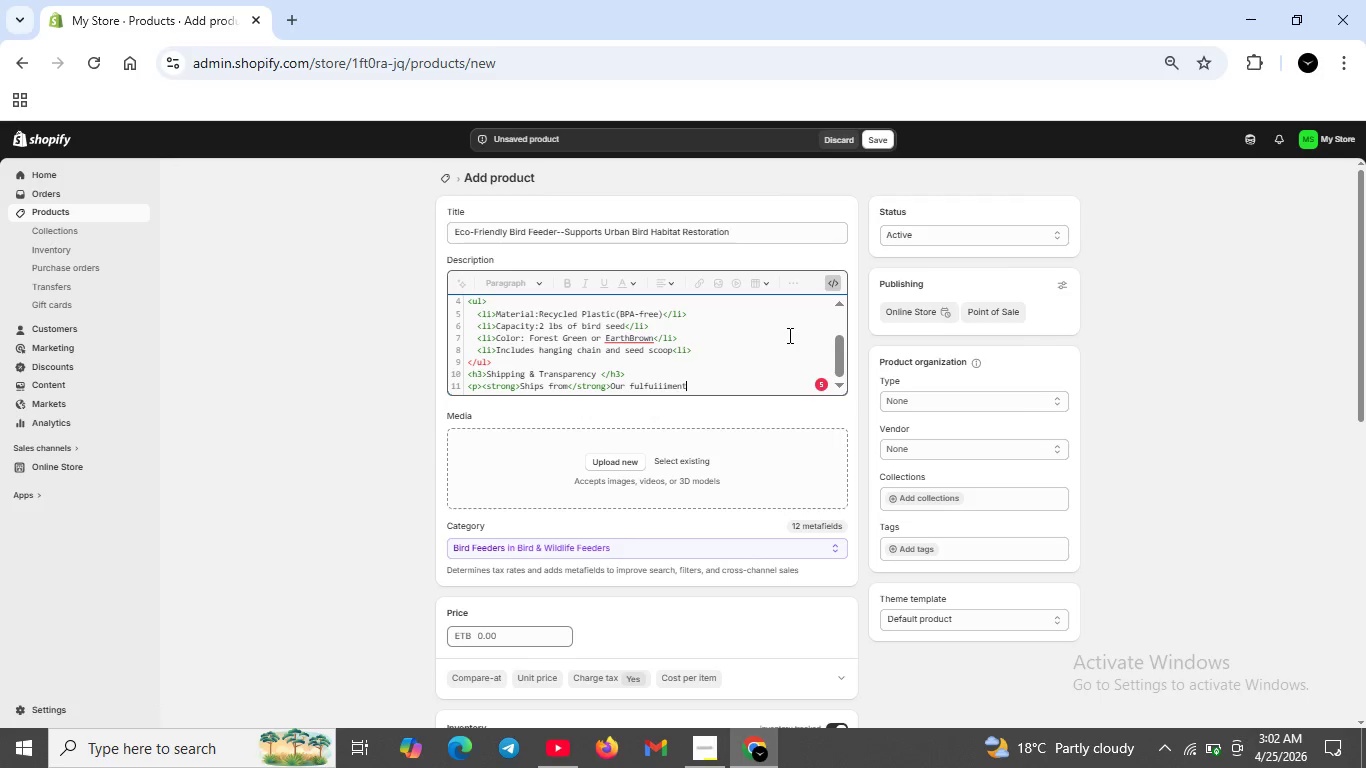 
key(ArrowRight)
 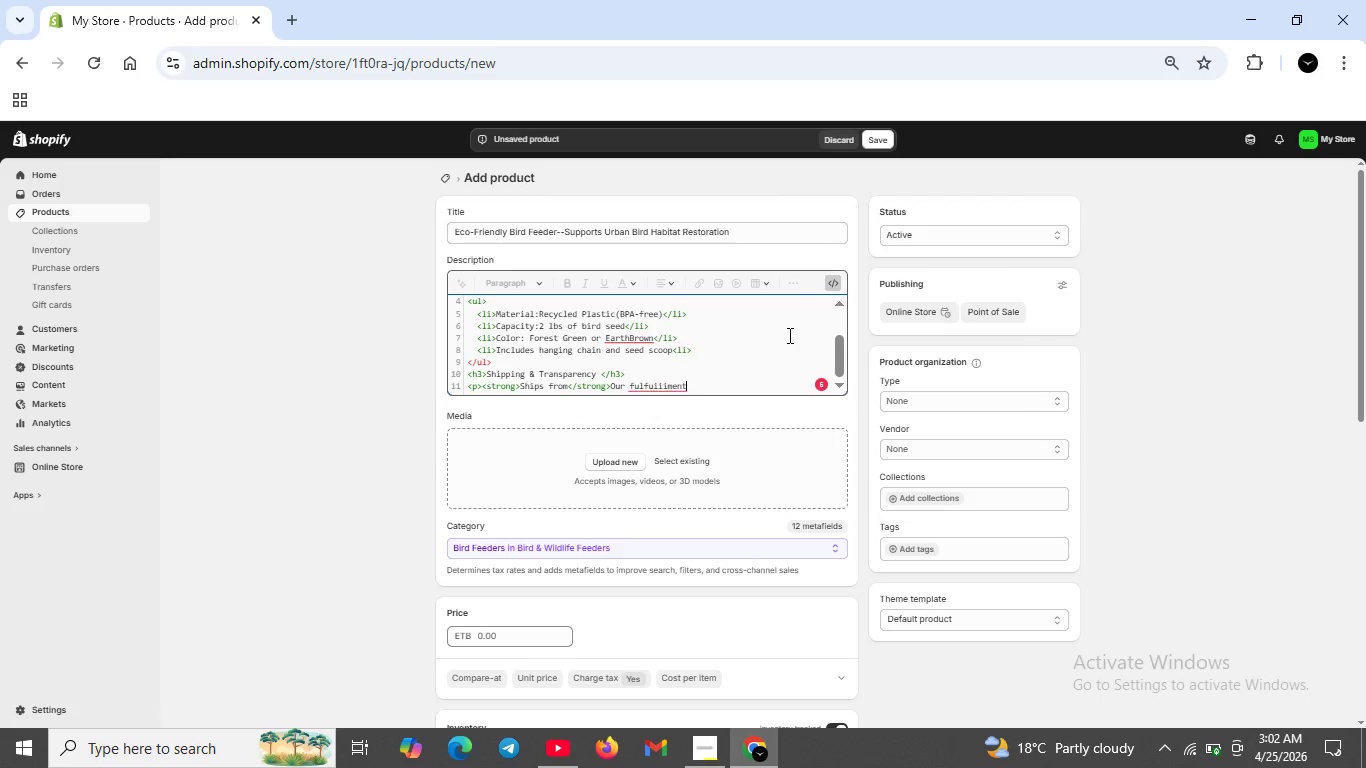 
key(ArrowRight)
 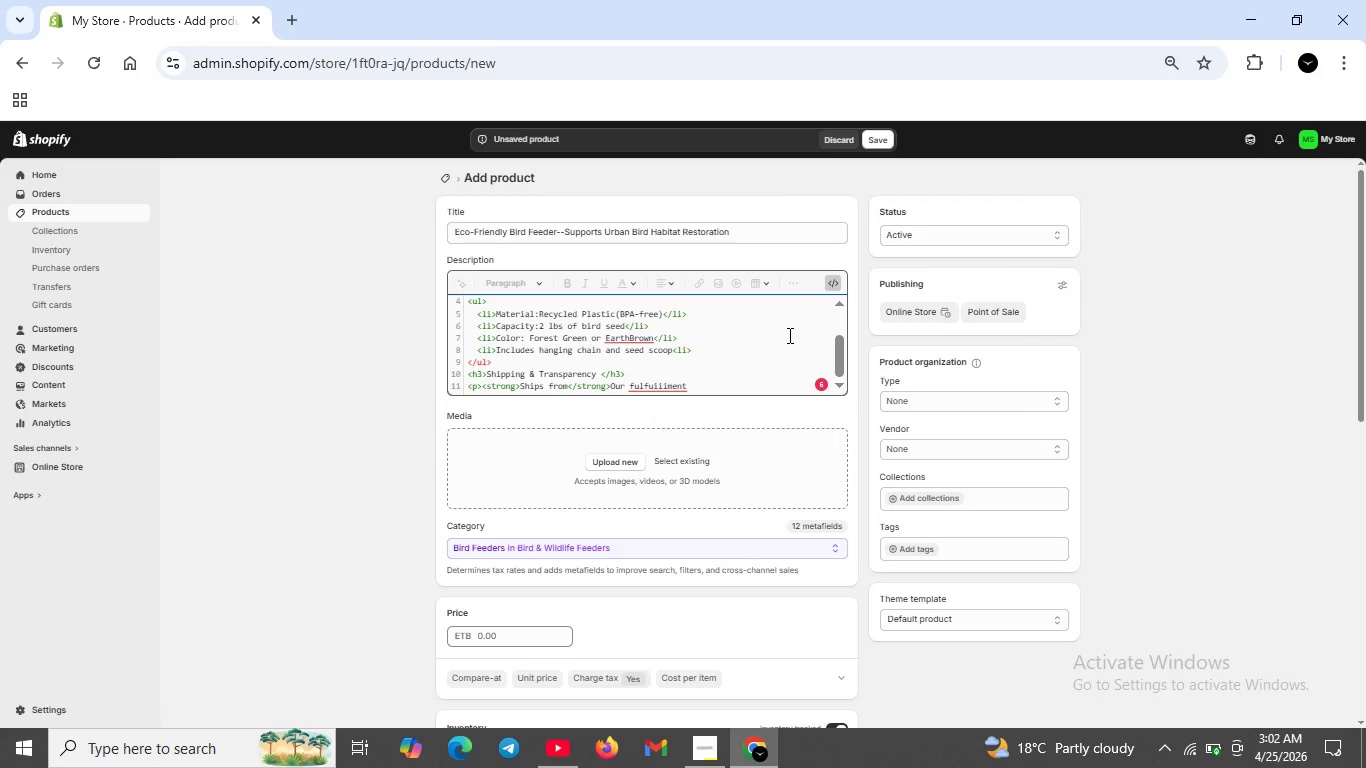 
key(ArrowRight)
 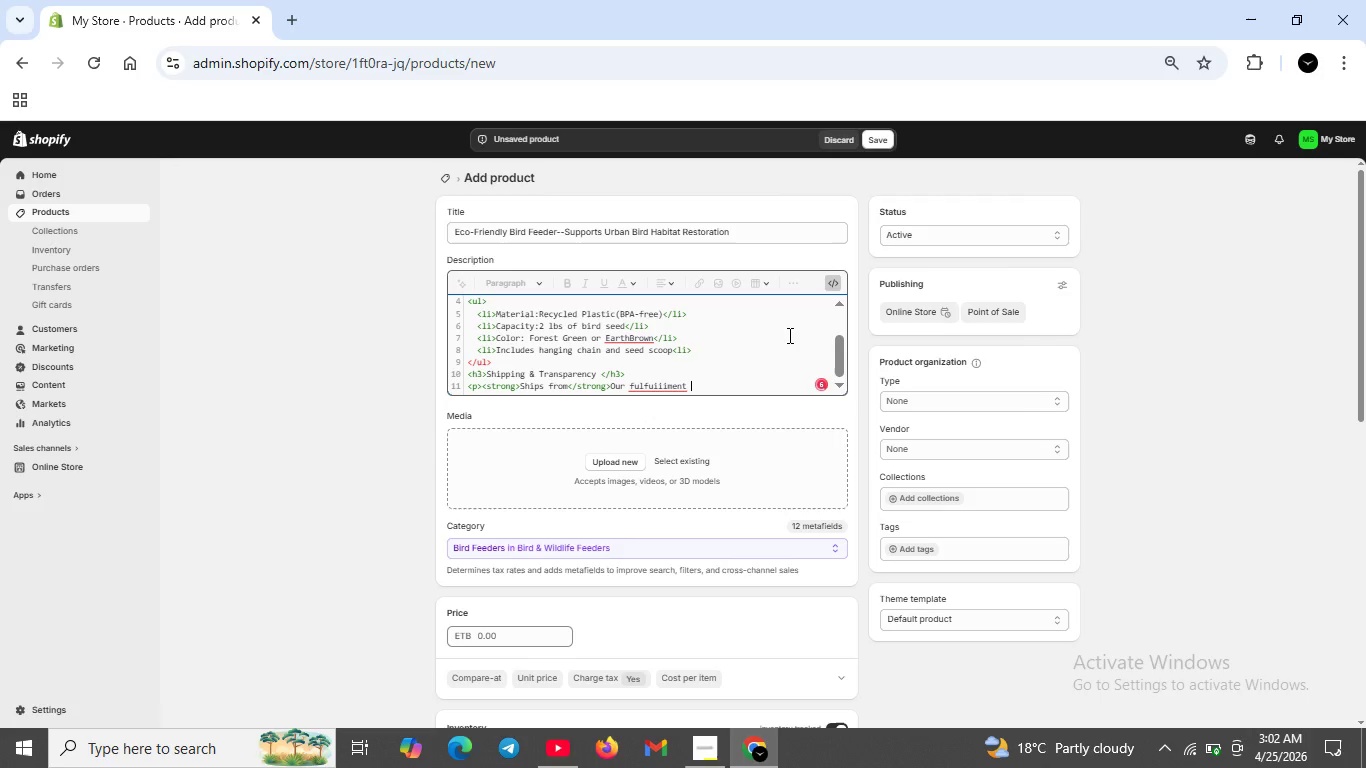 
type( cenetr in portland,Oregin</p?)
key(Backspace)
type(>)
 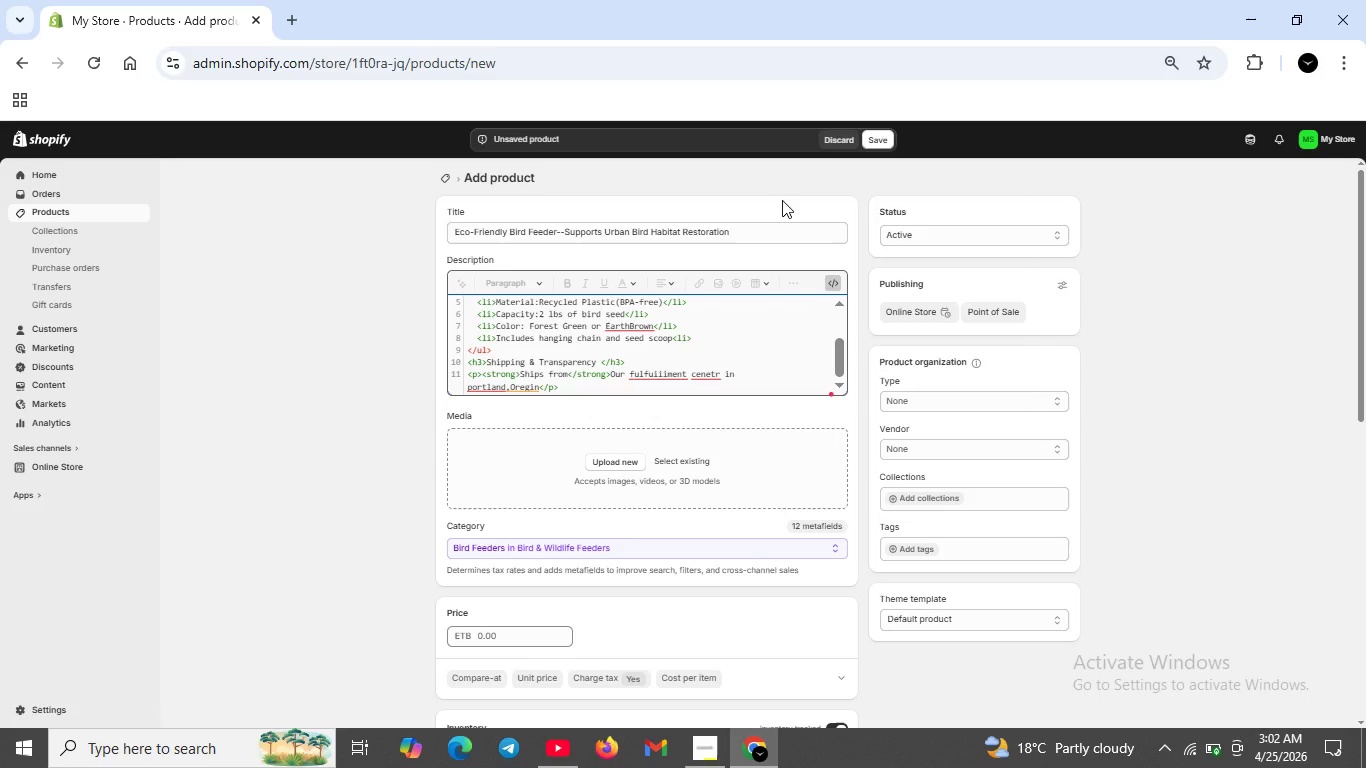 
left_click([651, 466])
 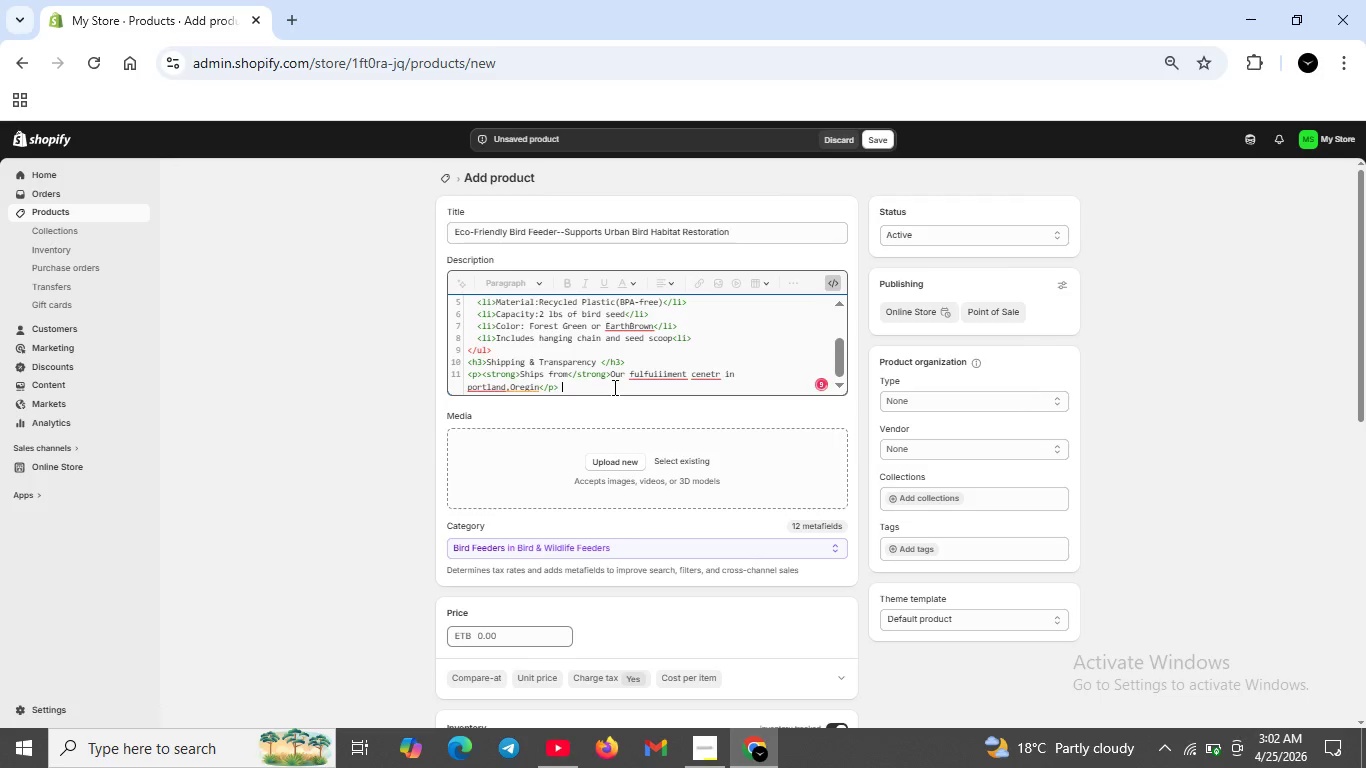 
left_click([613, 387])
 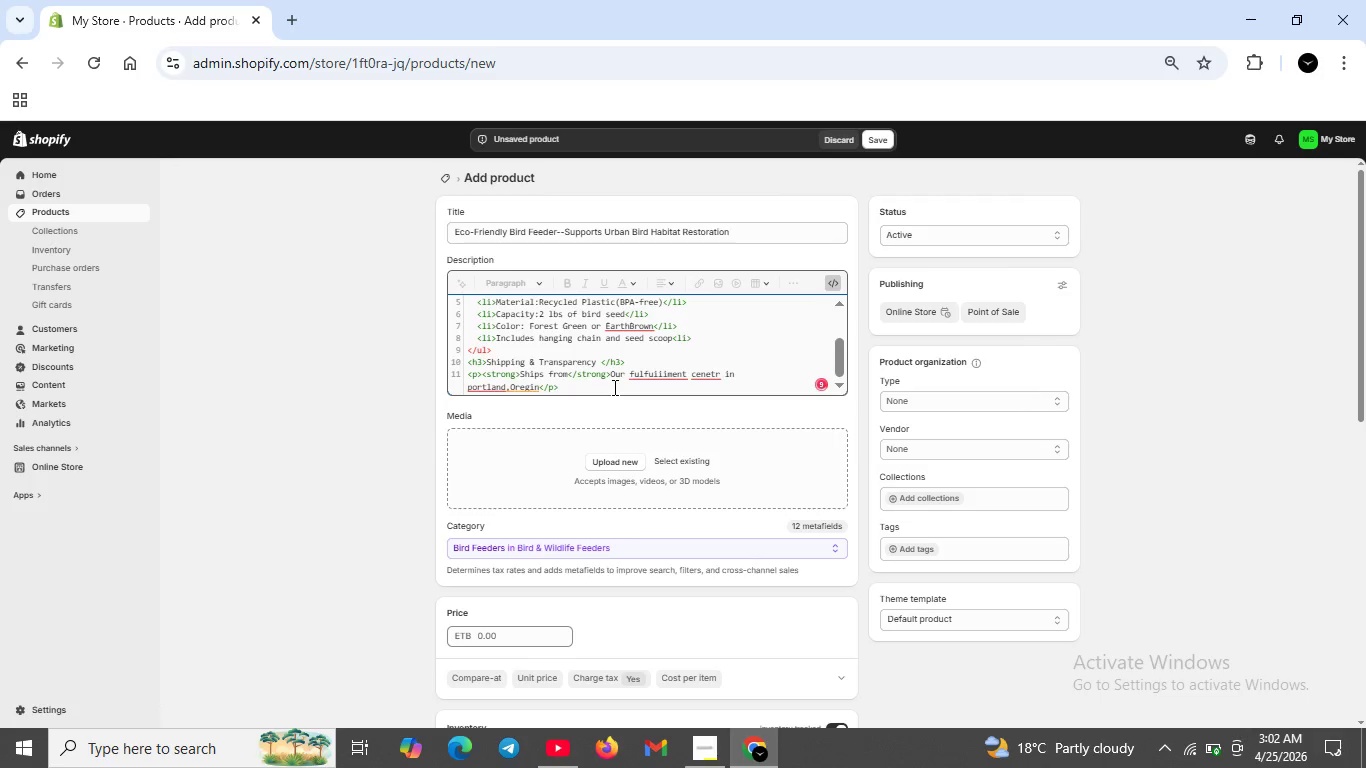 
key(Shift+Enter)
 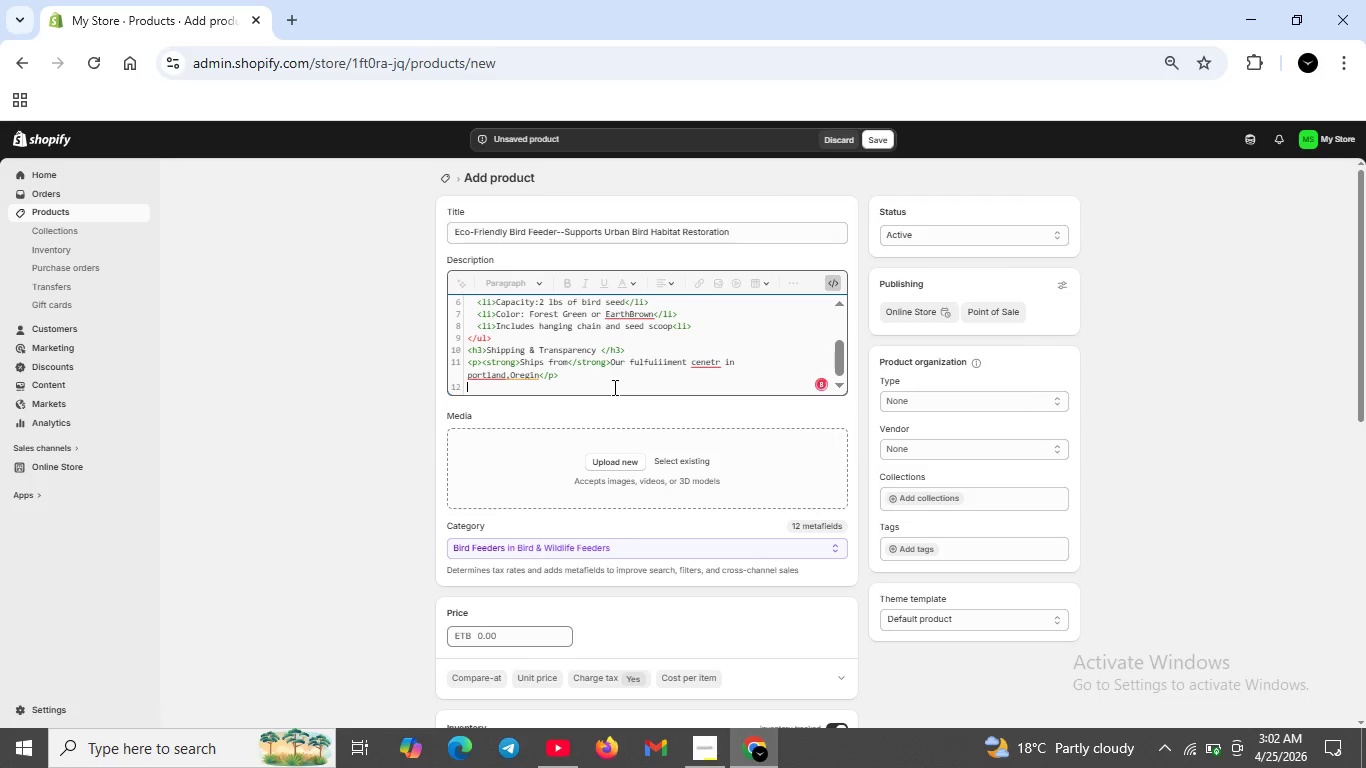 
type(<p><strong>Deliver t)
key(Backspace)
type(Time</strong>5-7 bussin)
key(Backspace)
key(Backspace)
key(Backspace)
type(iness days )
 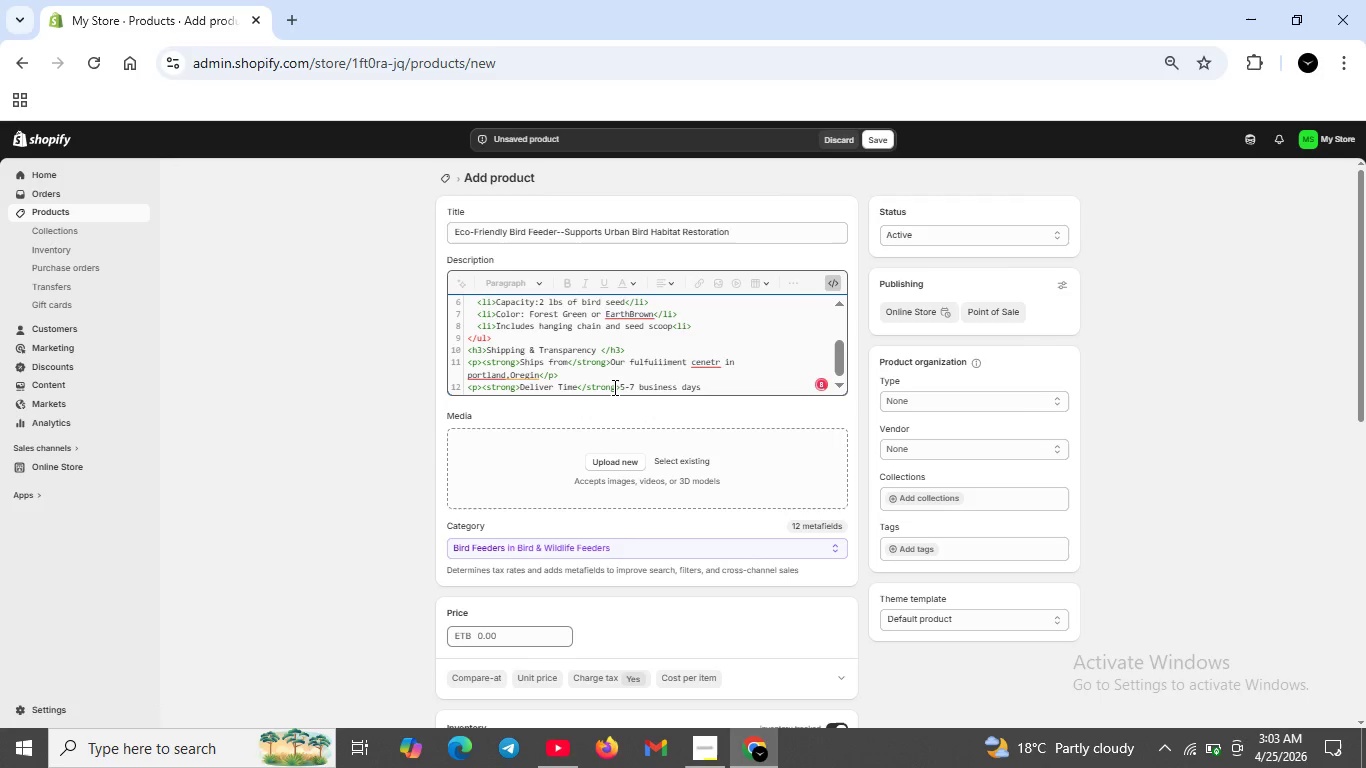 
key(ArrowLeft)
 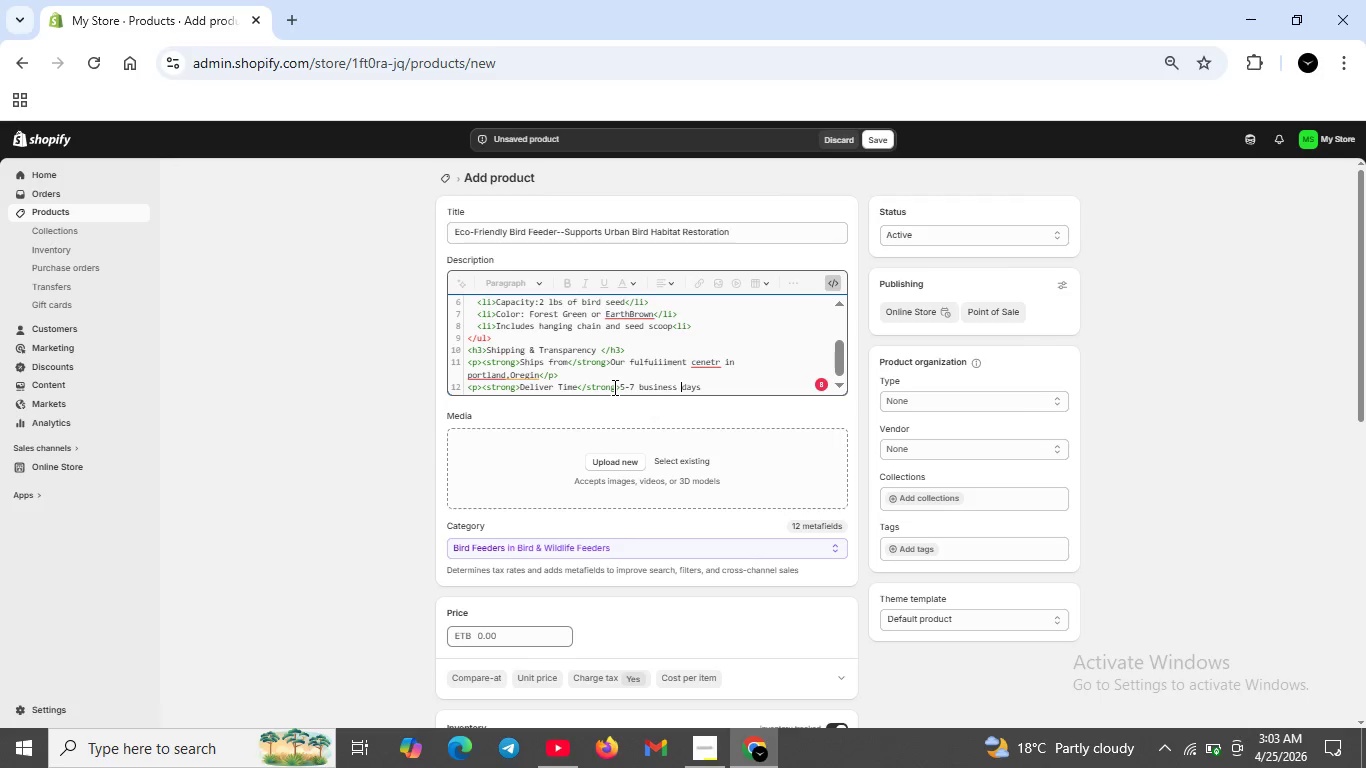 
key(ArrowLeft)
 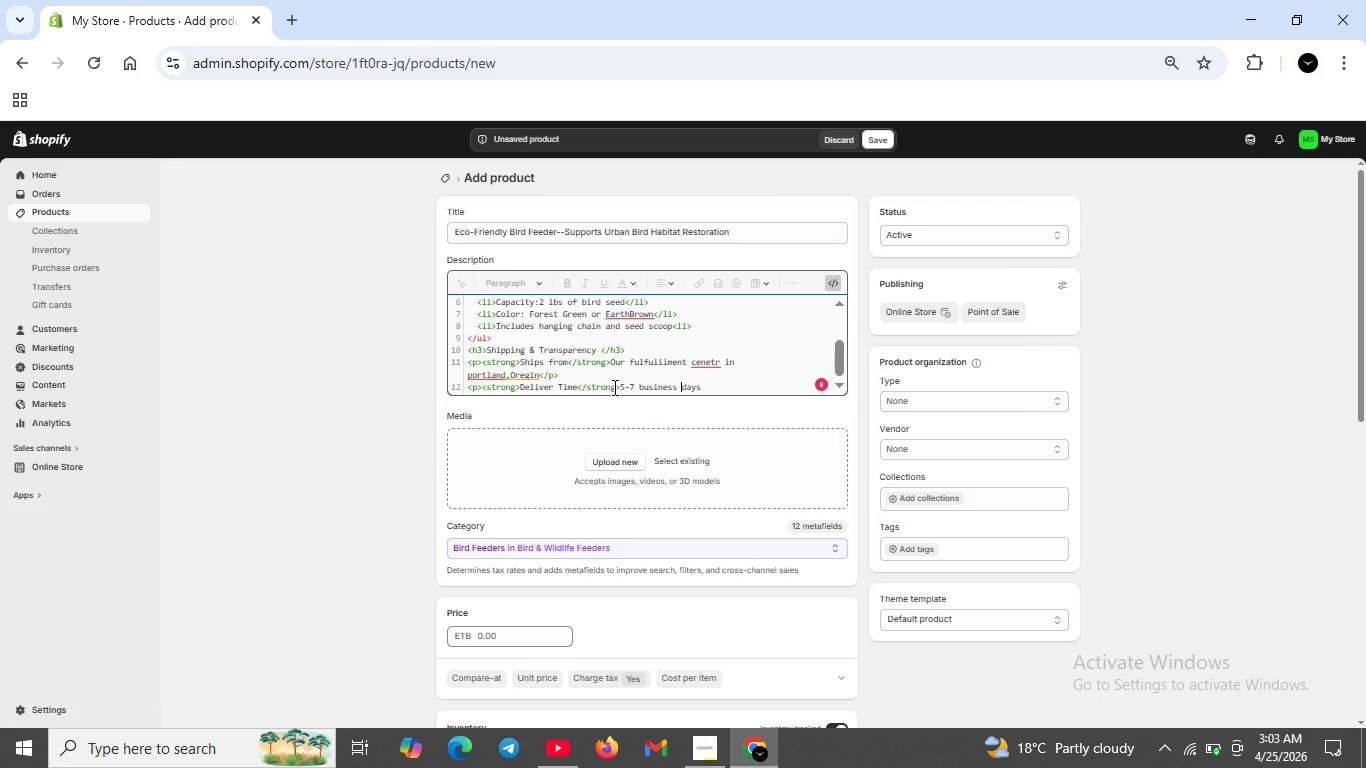 
key(ArrowLeft)
 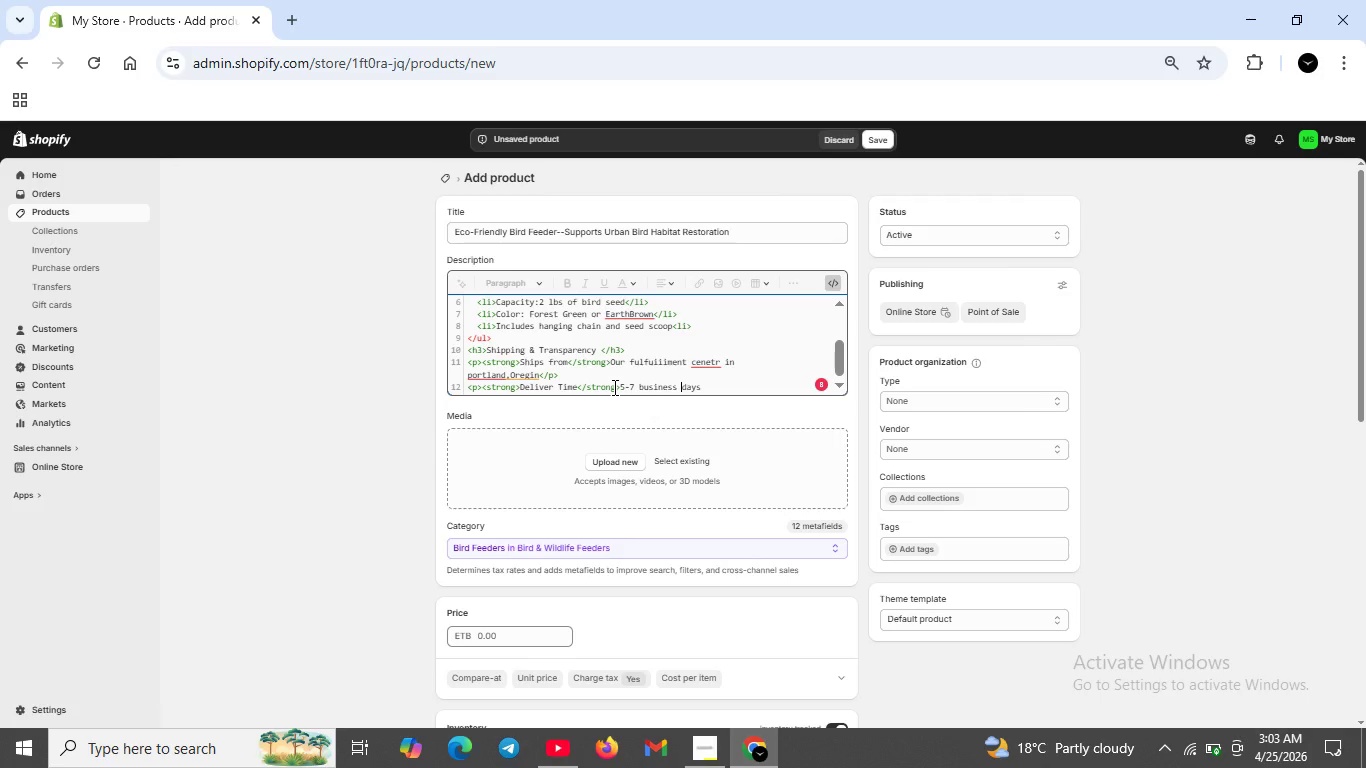 
key(ArrowLeft)
 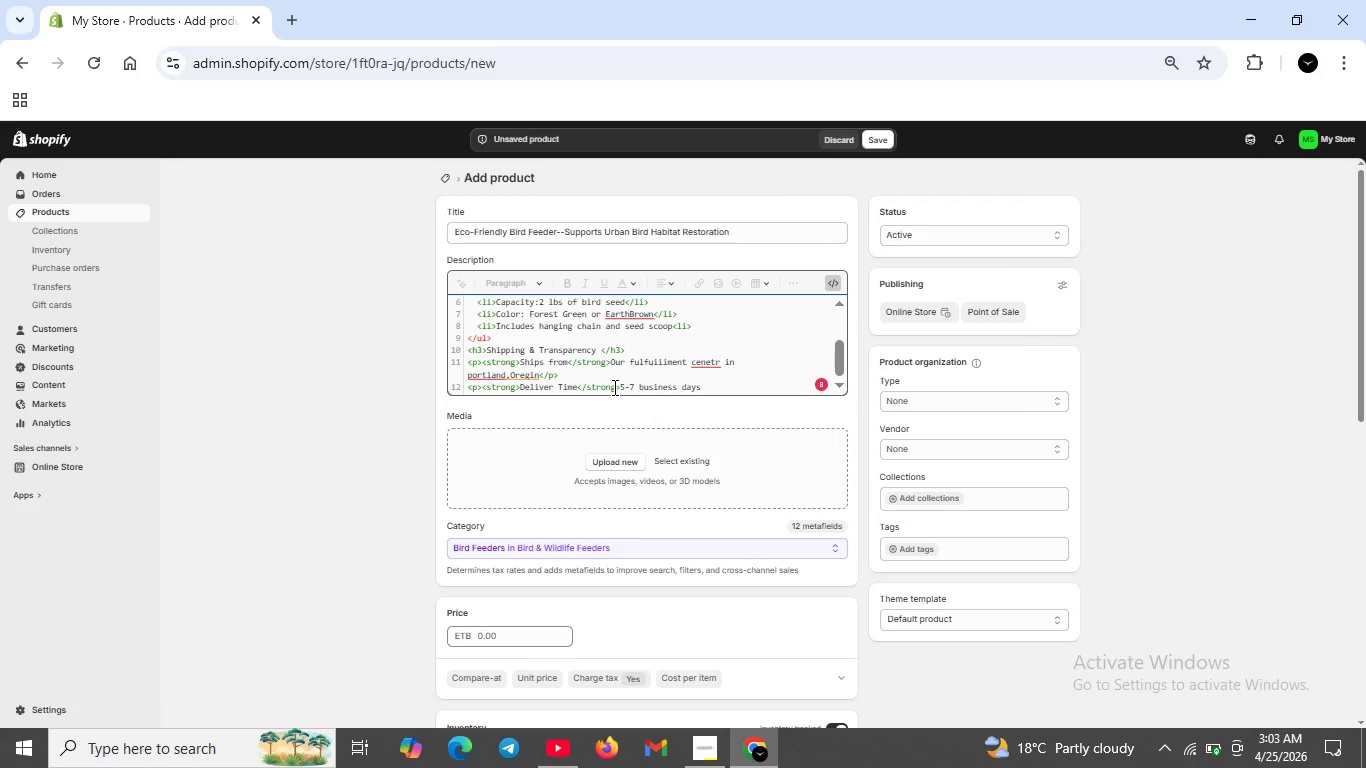 
key(ArrowLeft)
 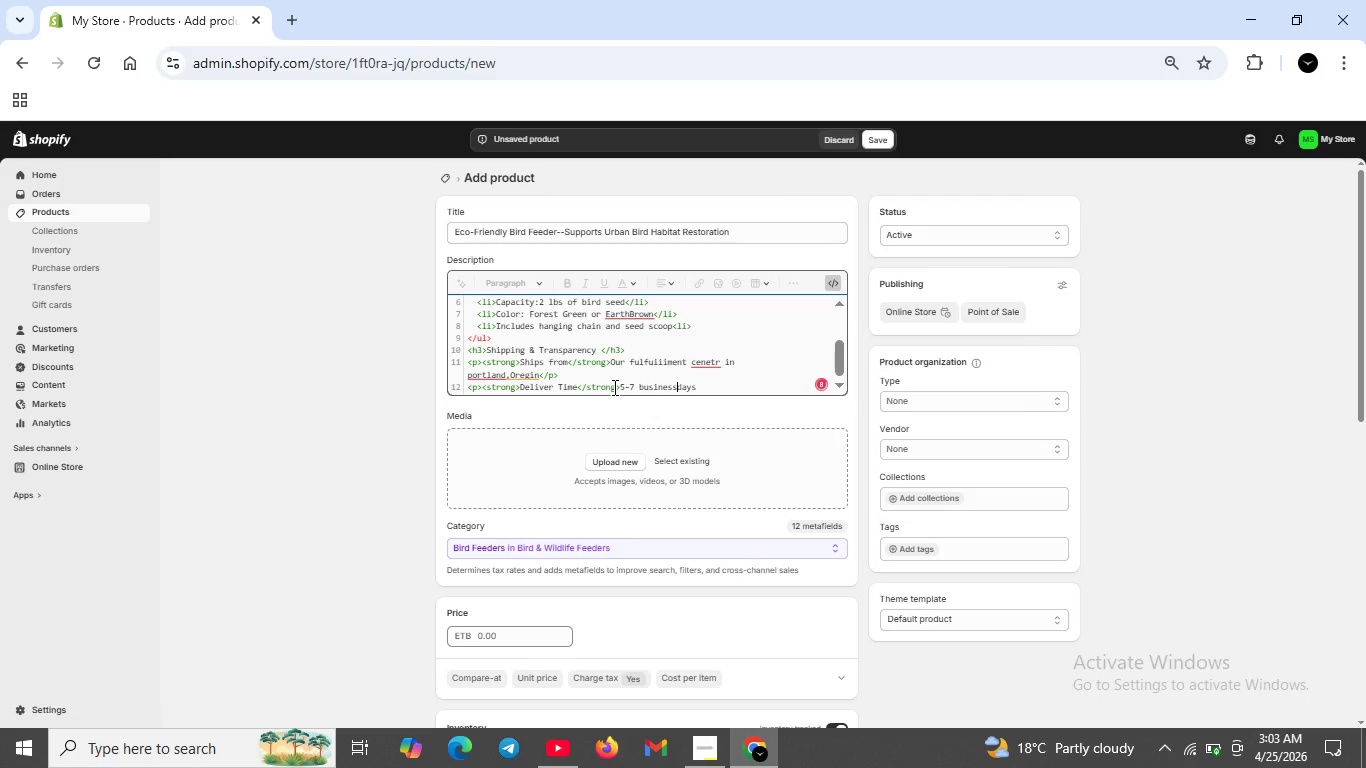 
key(Backspace)
 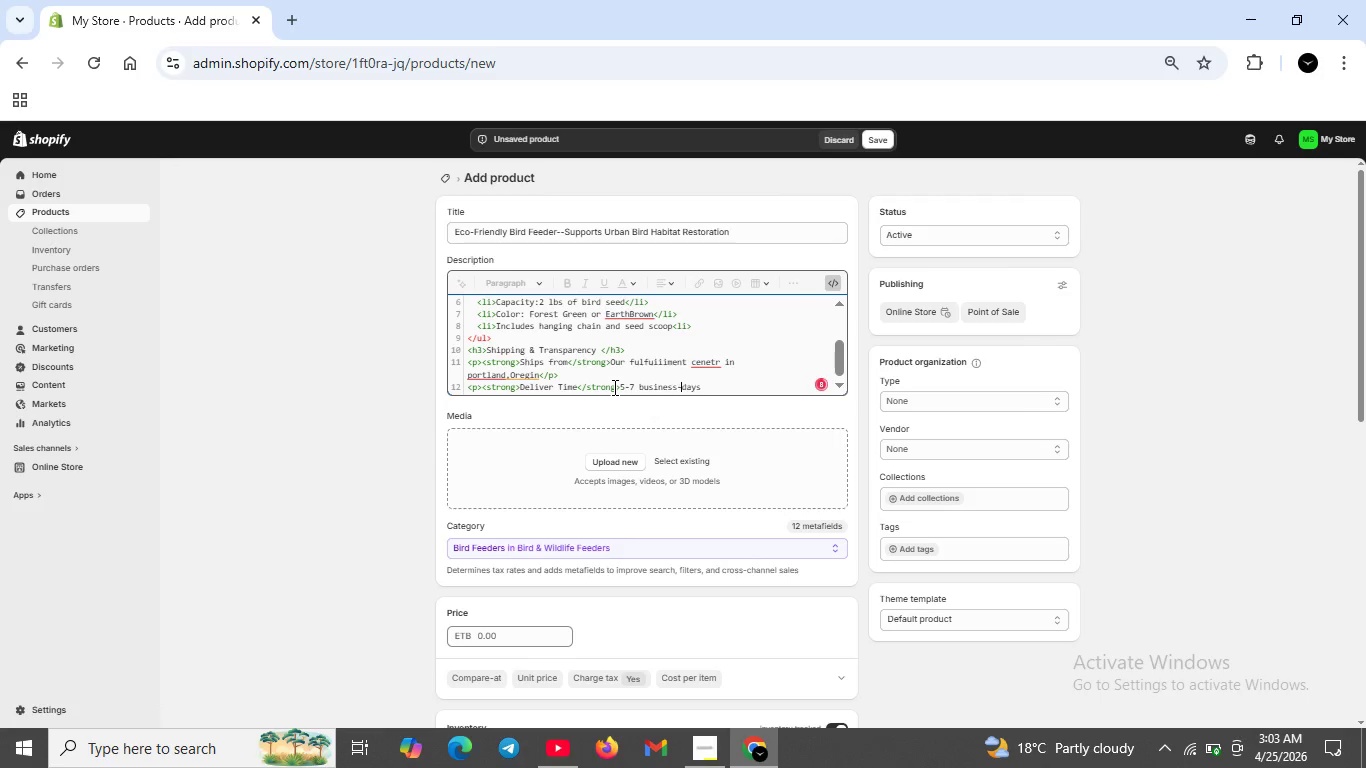 
key(Minus)
 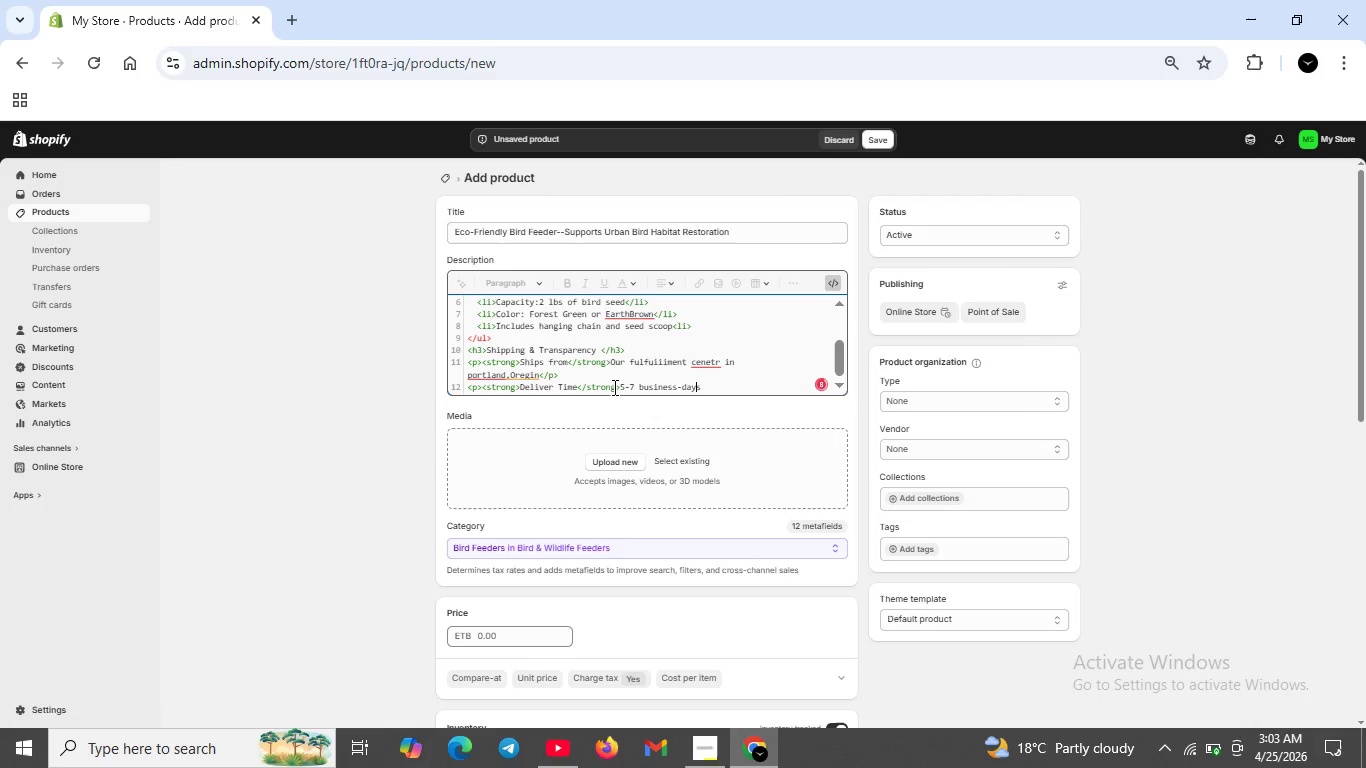 
key(ArrowRight)
 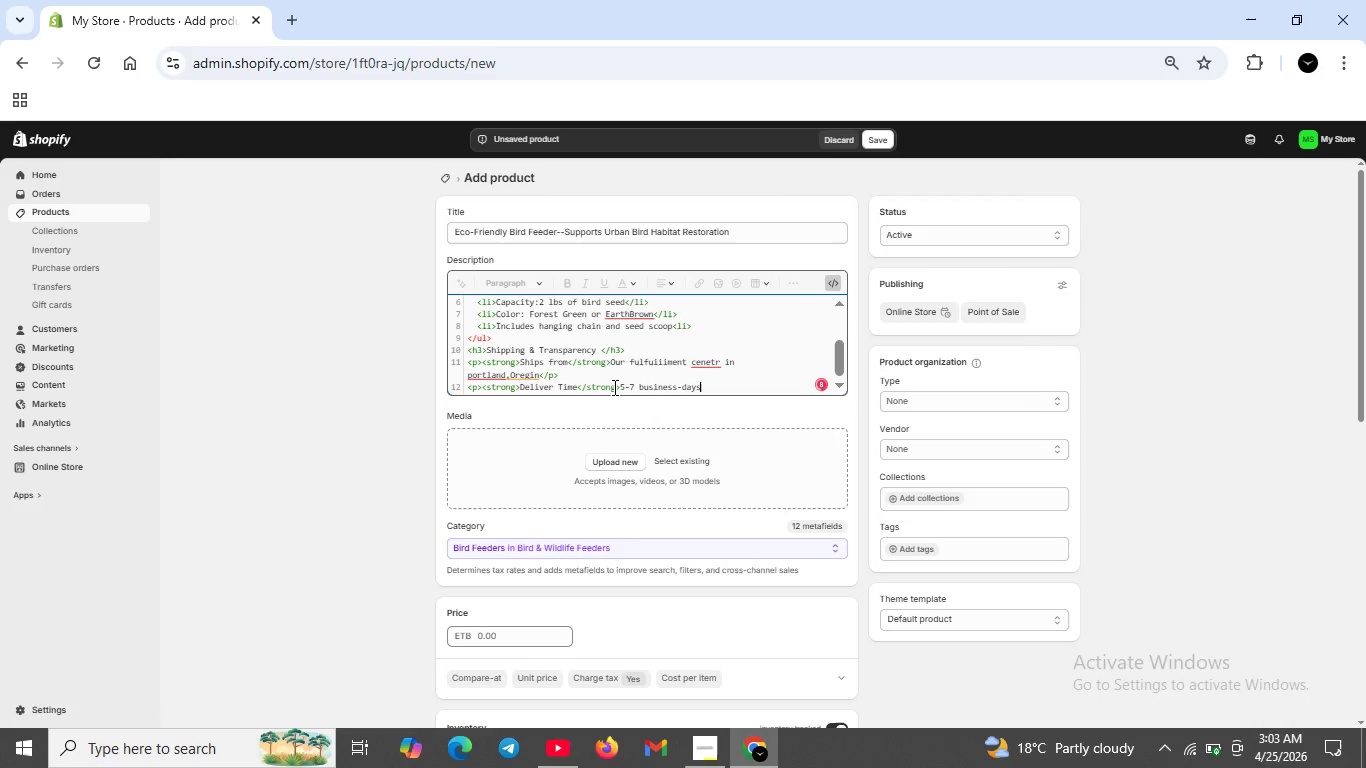 
key(ArrowRight)
 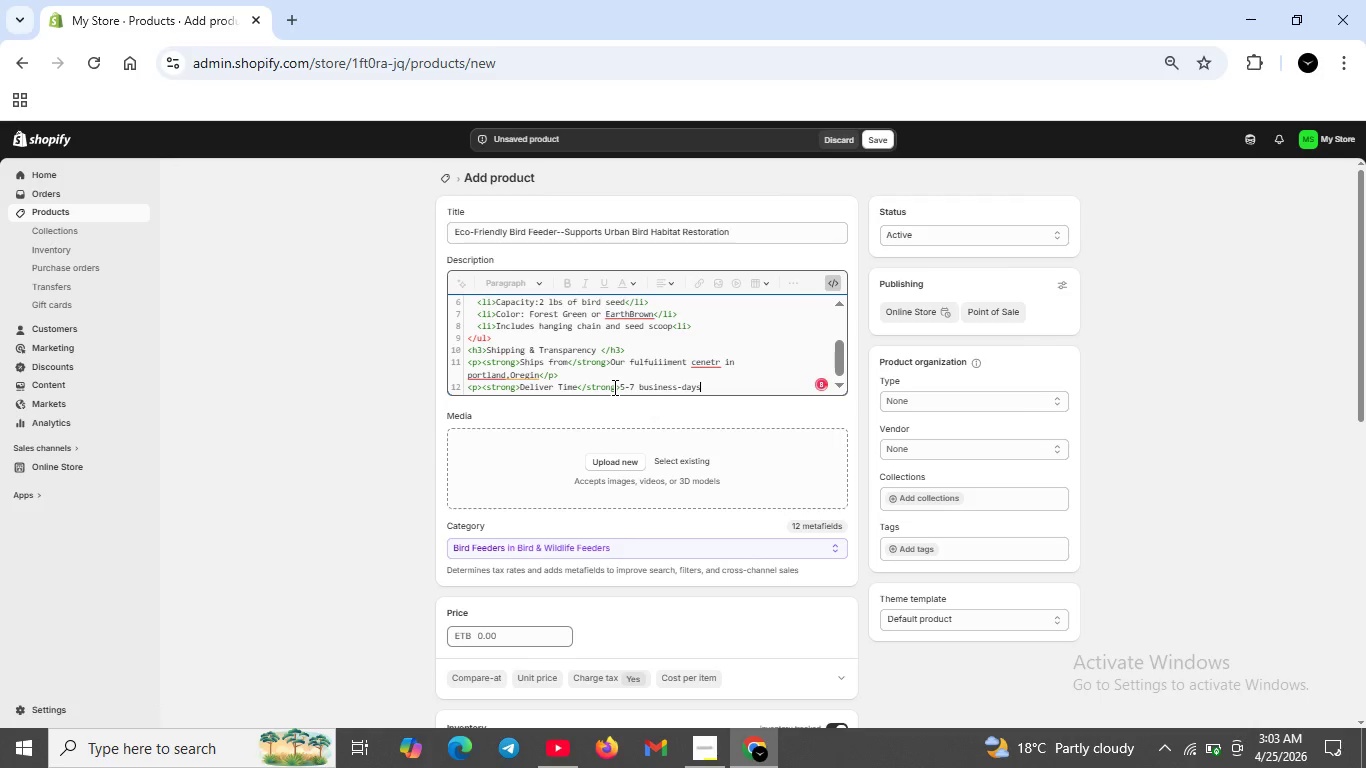 
key(ArrowRight)
 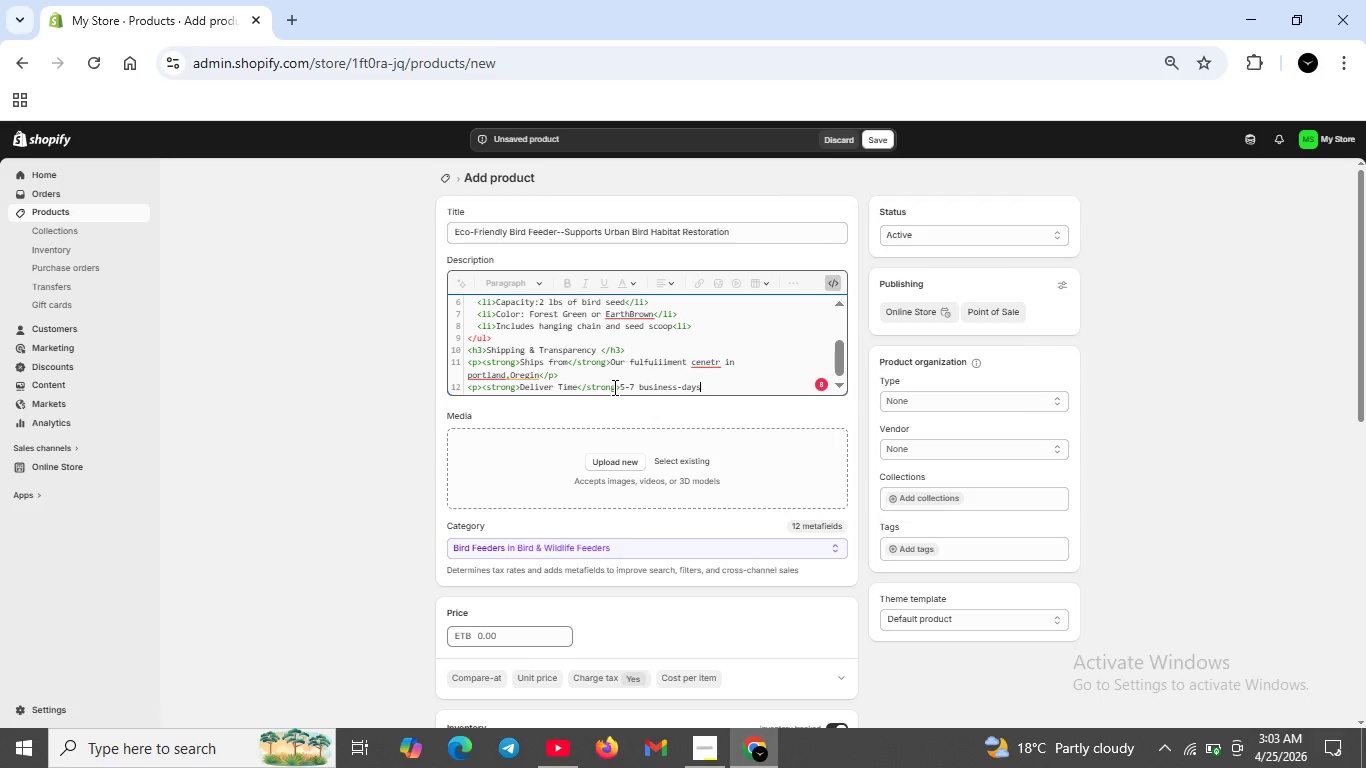 
key(ArrowRight)
 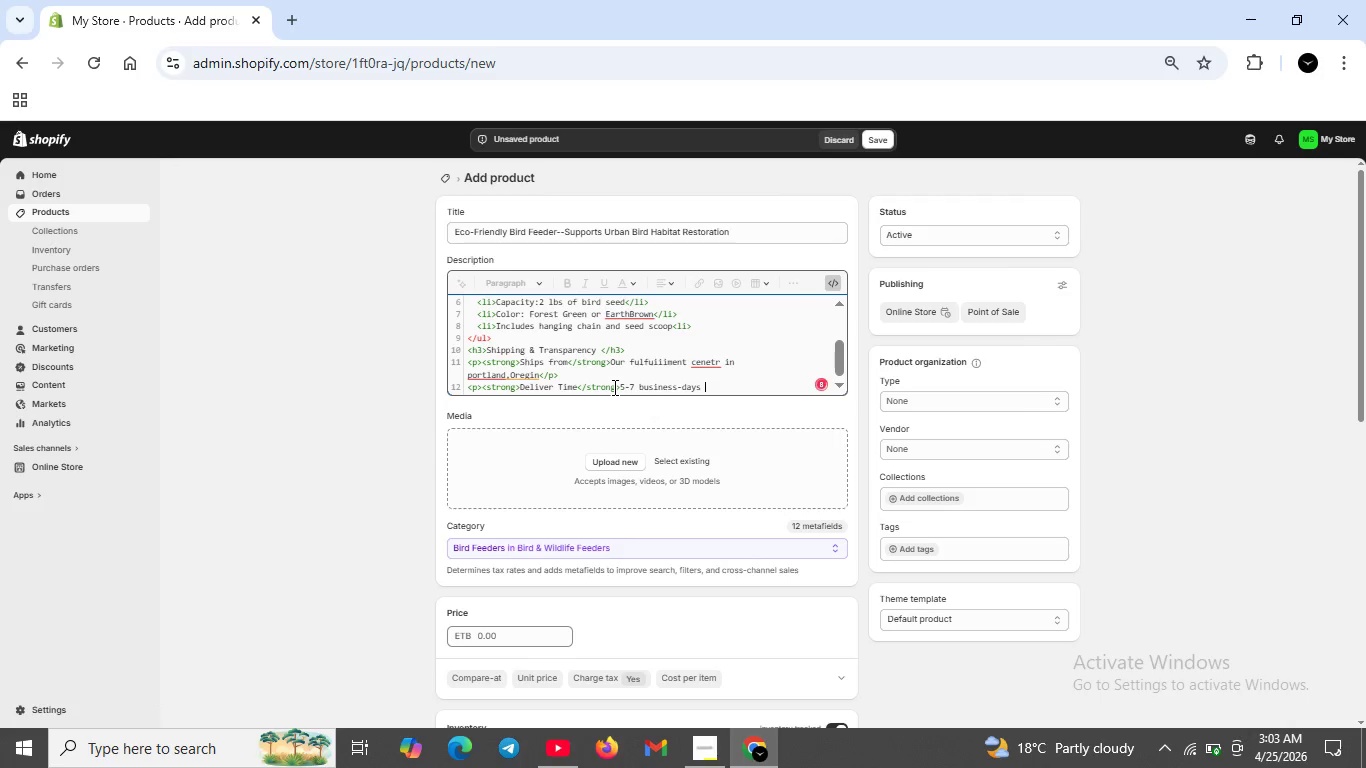 
type( within US </p>)
 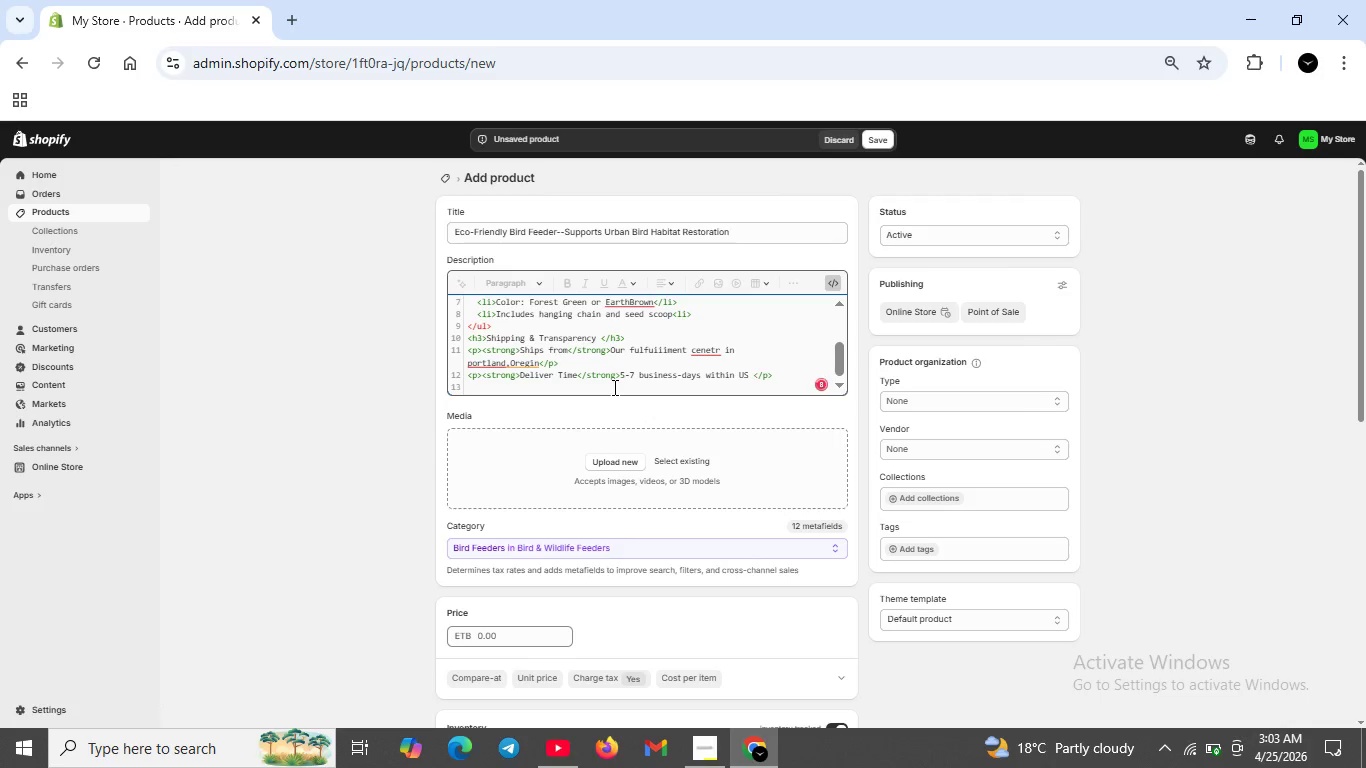 
 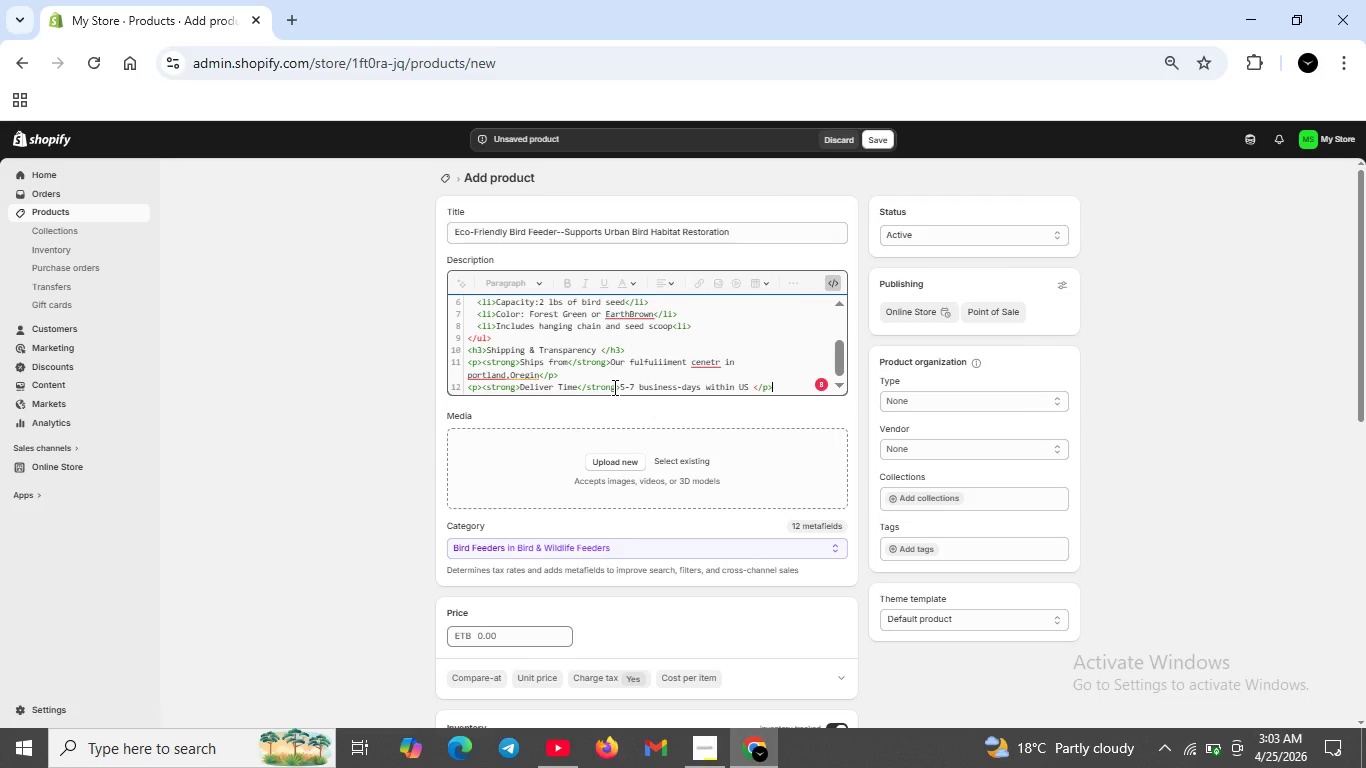 
key(Shift+Enter)
 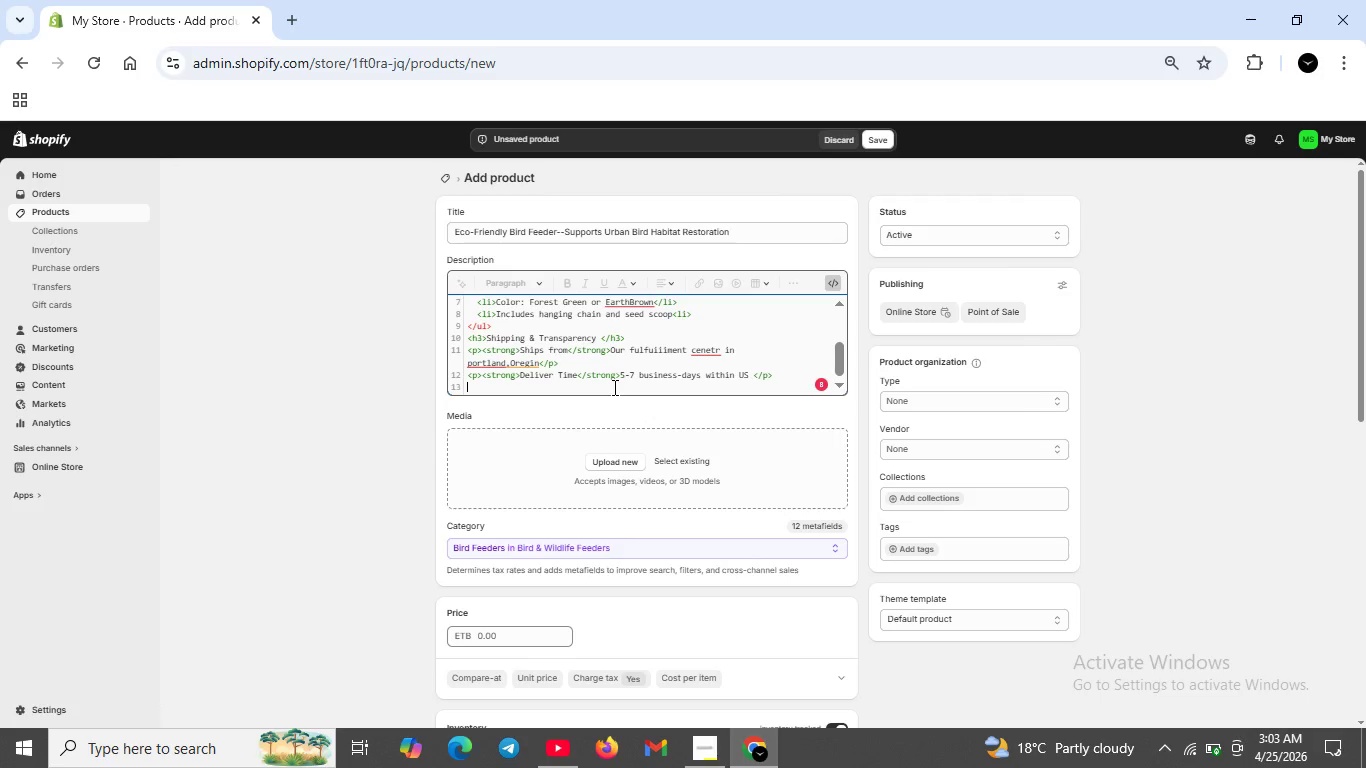 
type(<p>>)
key(Backspace)
type(<strong>100% of proceed</strong> go to urban bird habitat )
 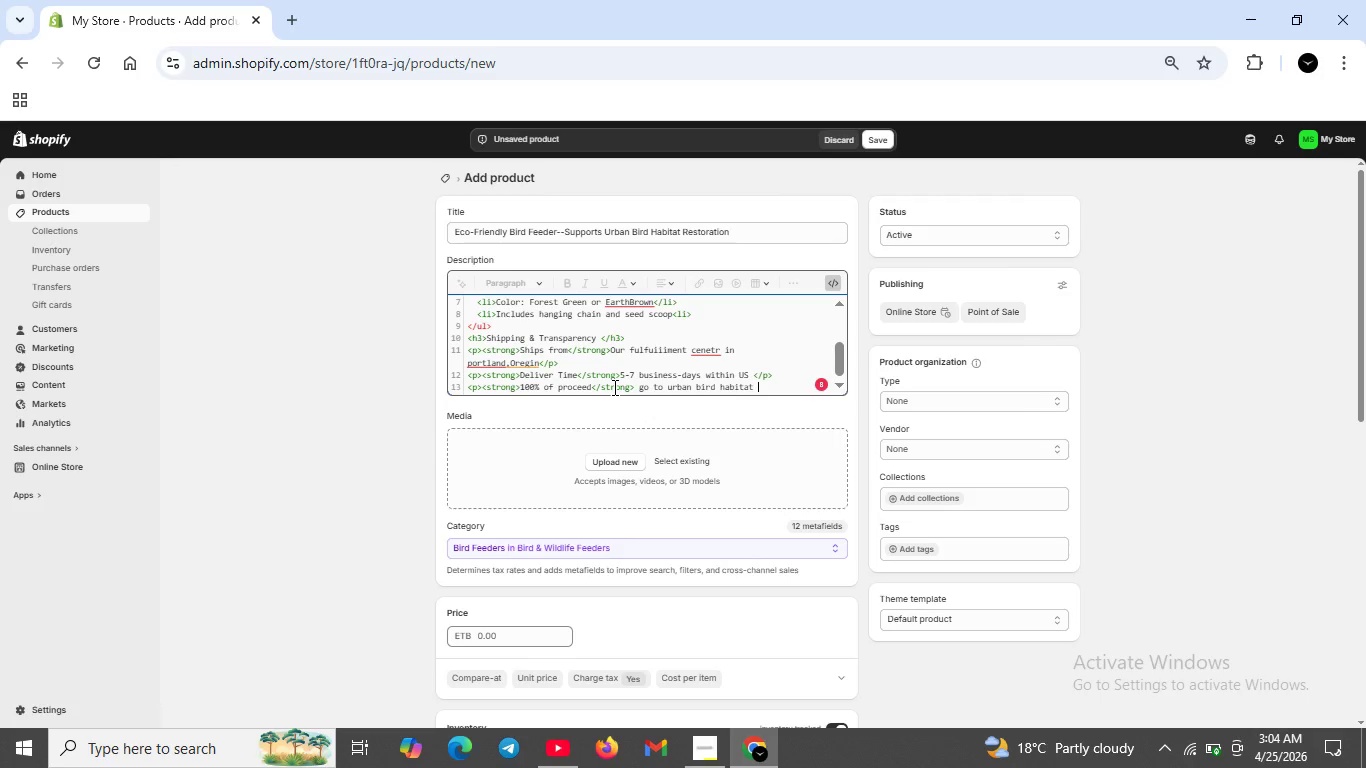 
type(restoration projects.</p>)
 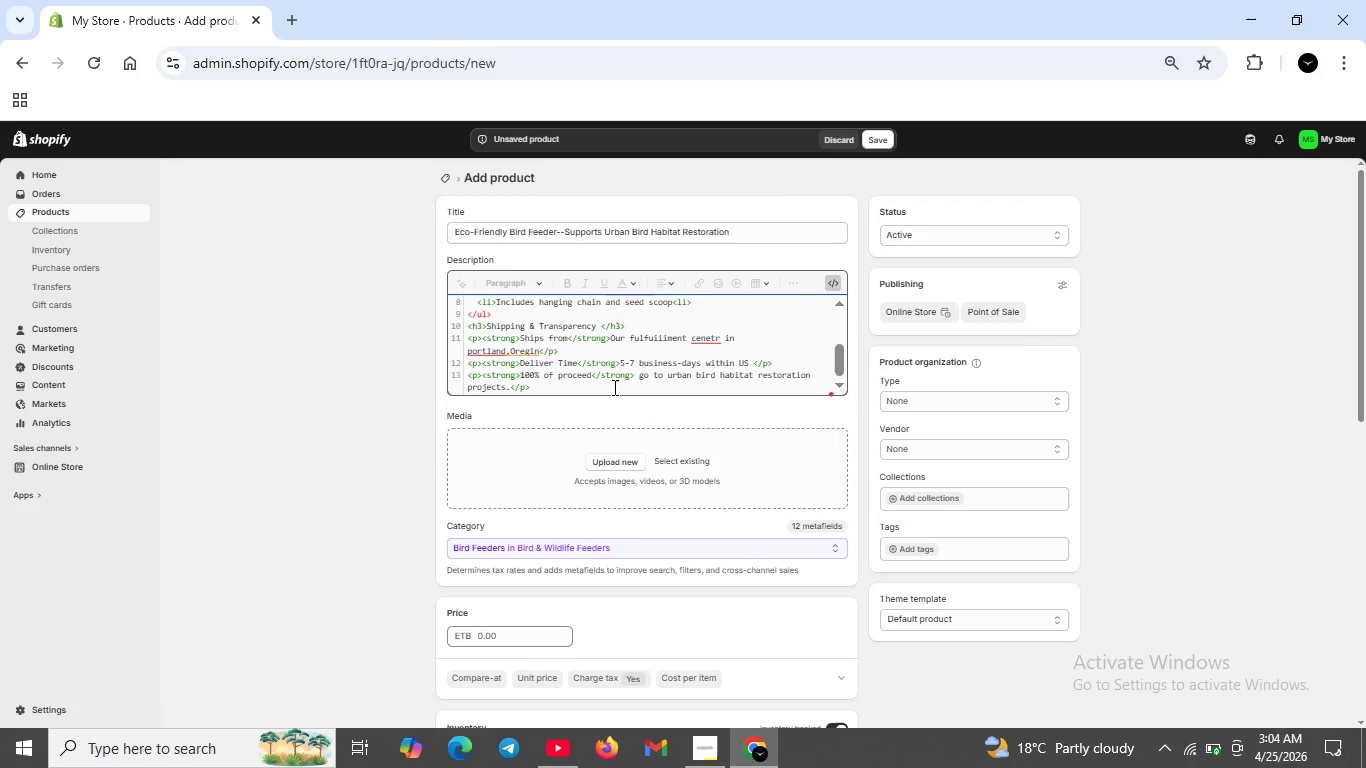 
wait(6.2)
 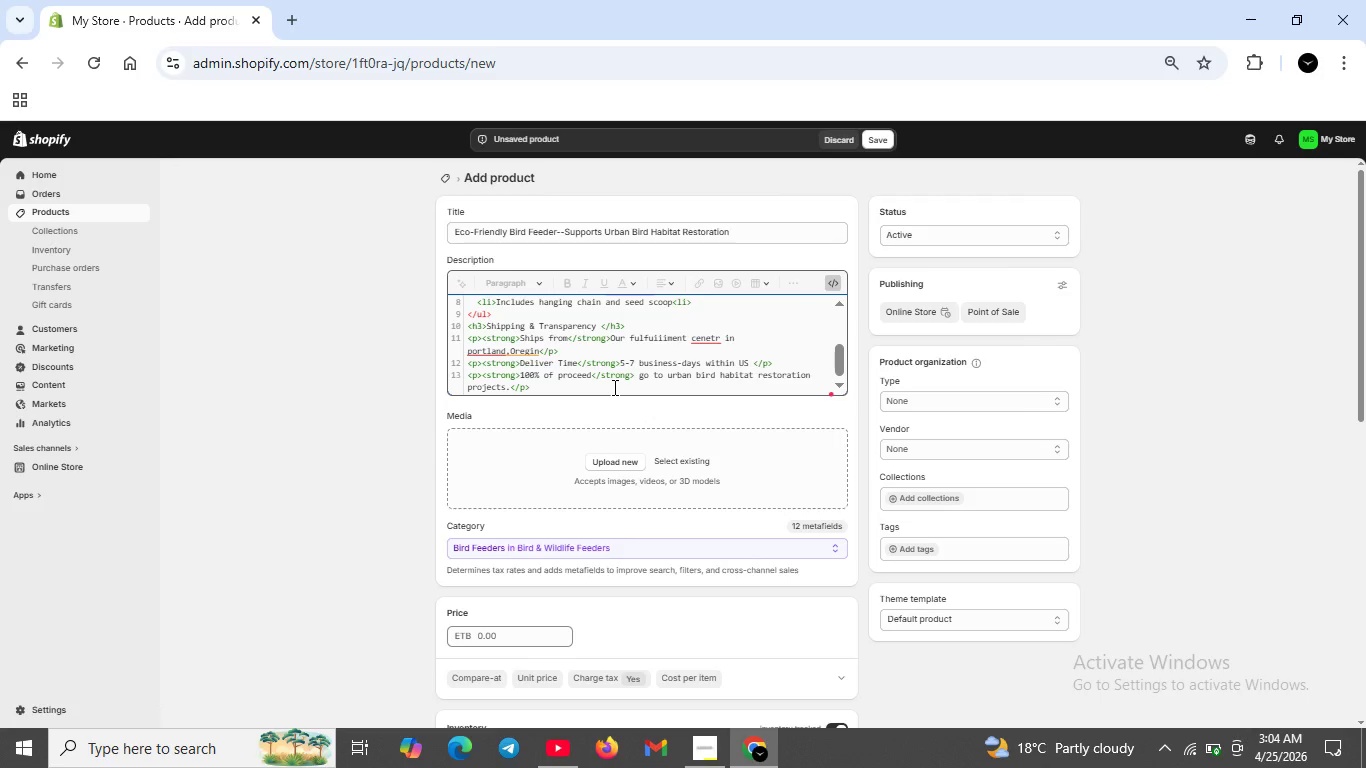 
left_click([873, 138])
 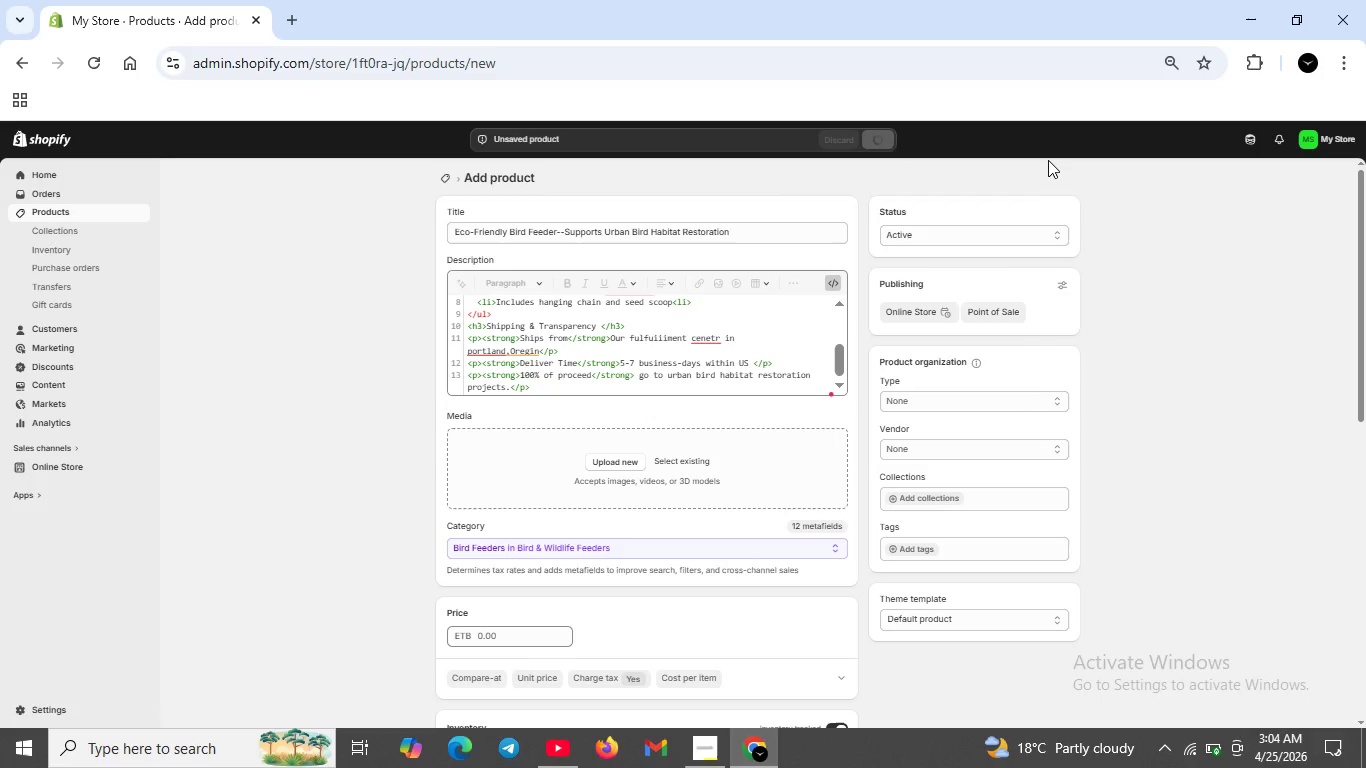 
wait(8.61)
 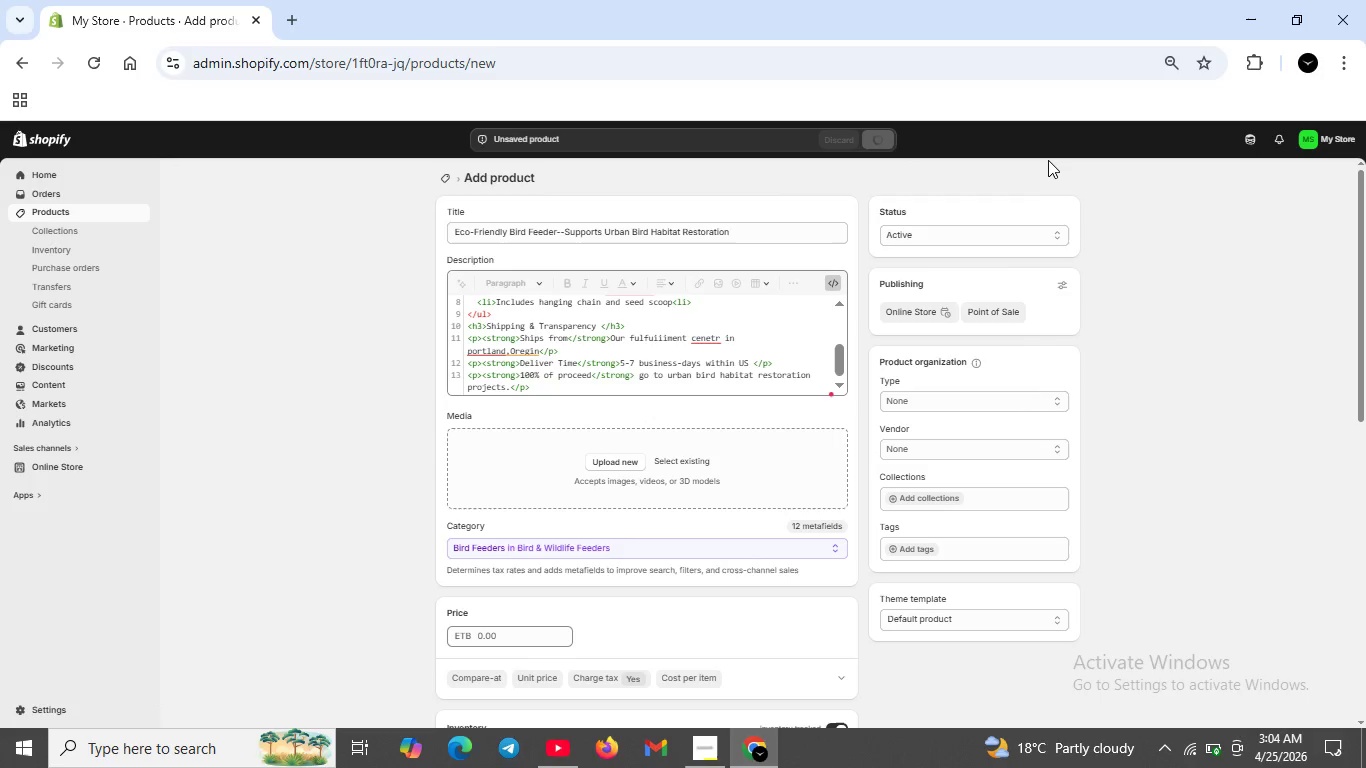 
mouse_move([913, 174])
 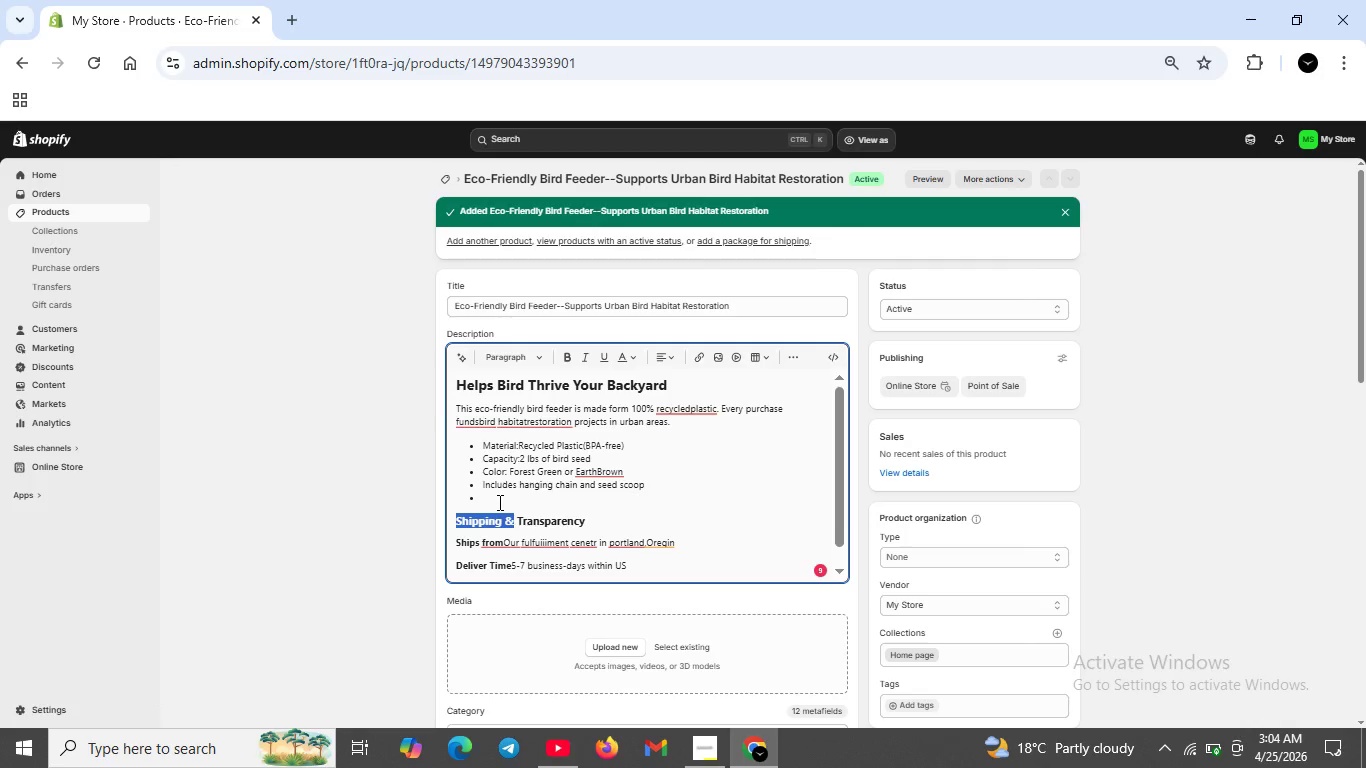 
left_click([498, 502])
 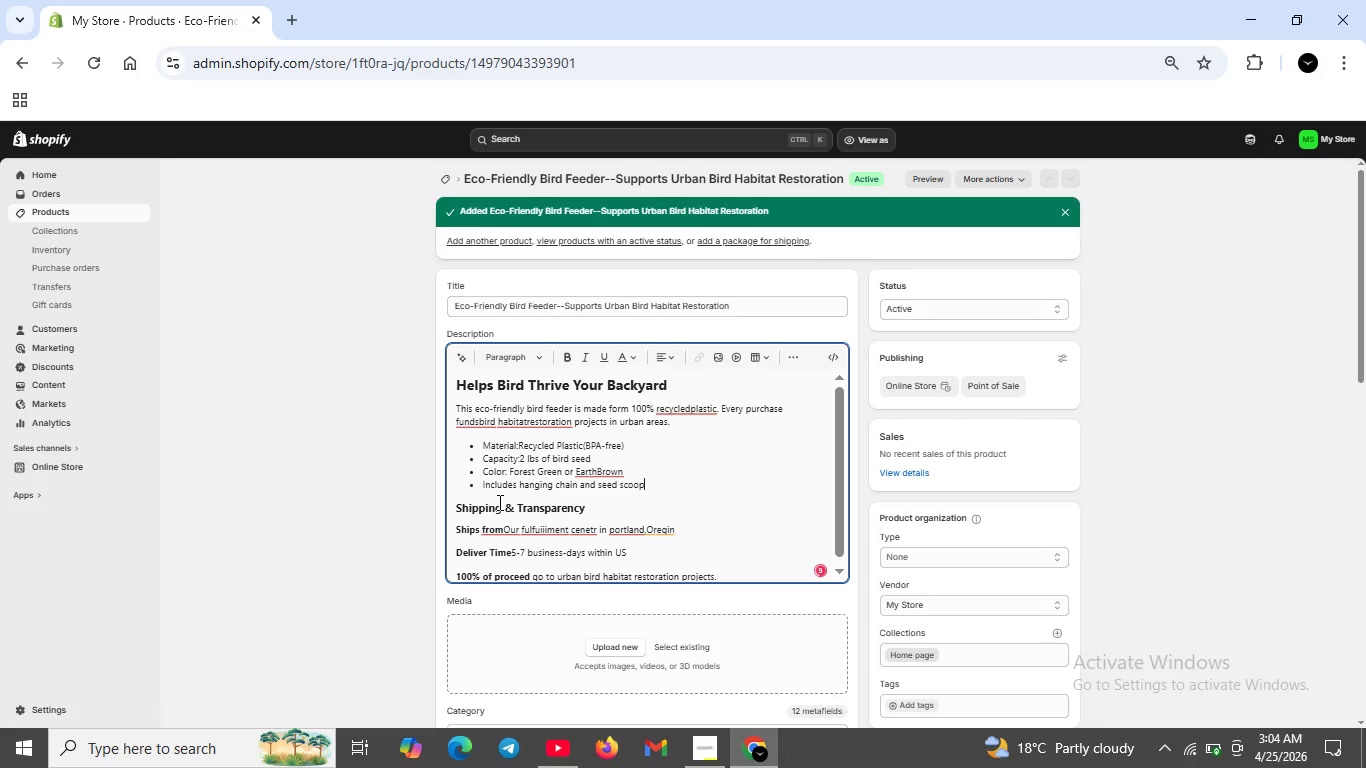 
key(Backspace)
 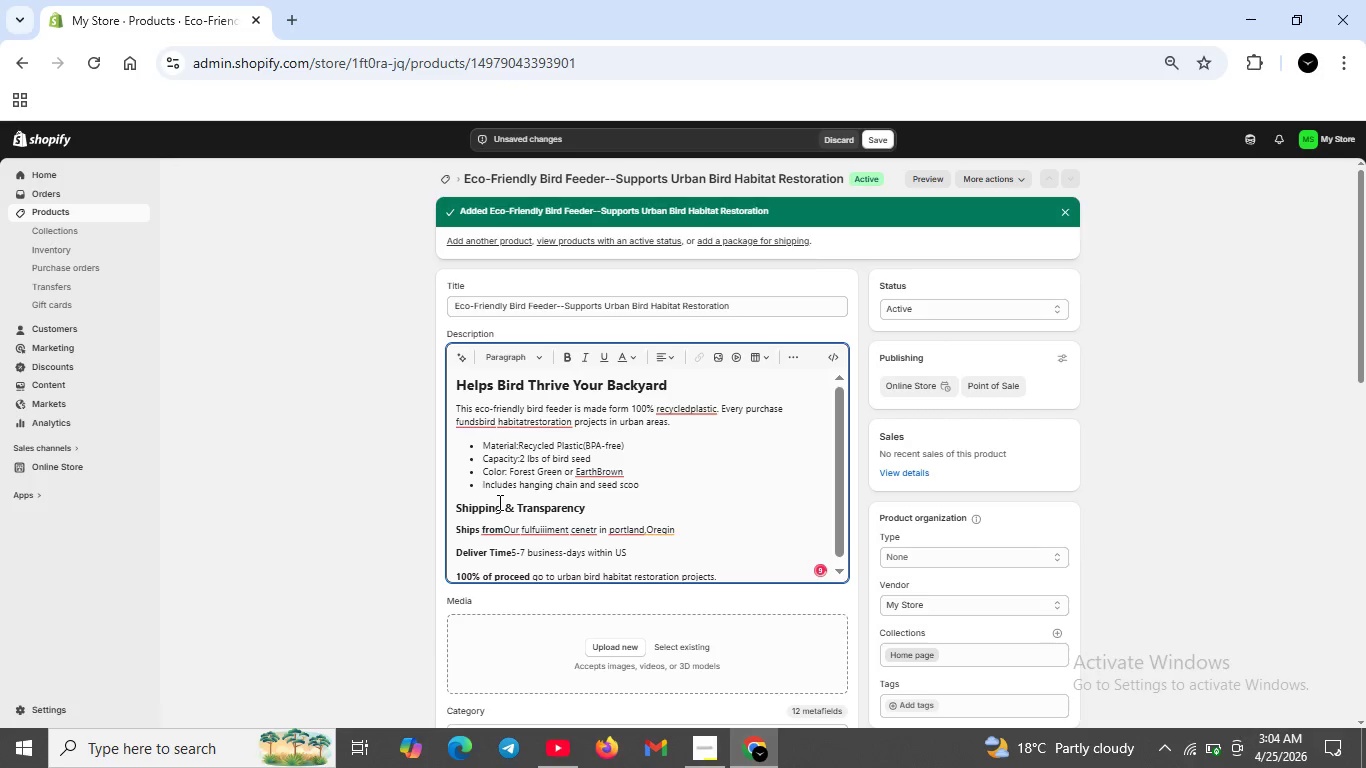 
key(Backspace)
 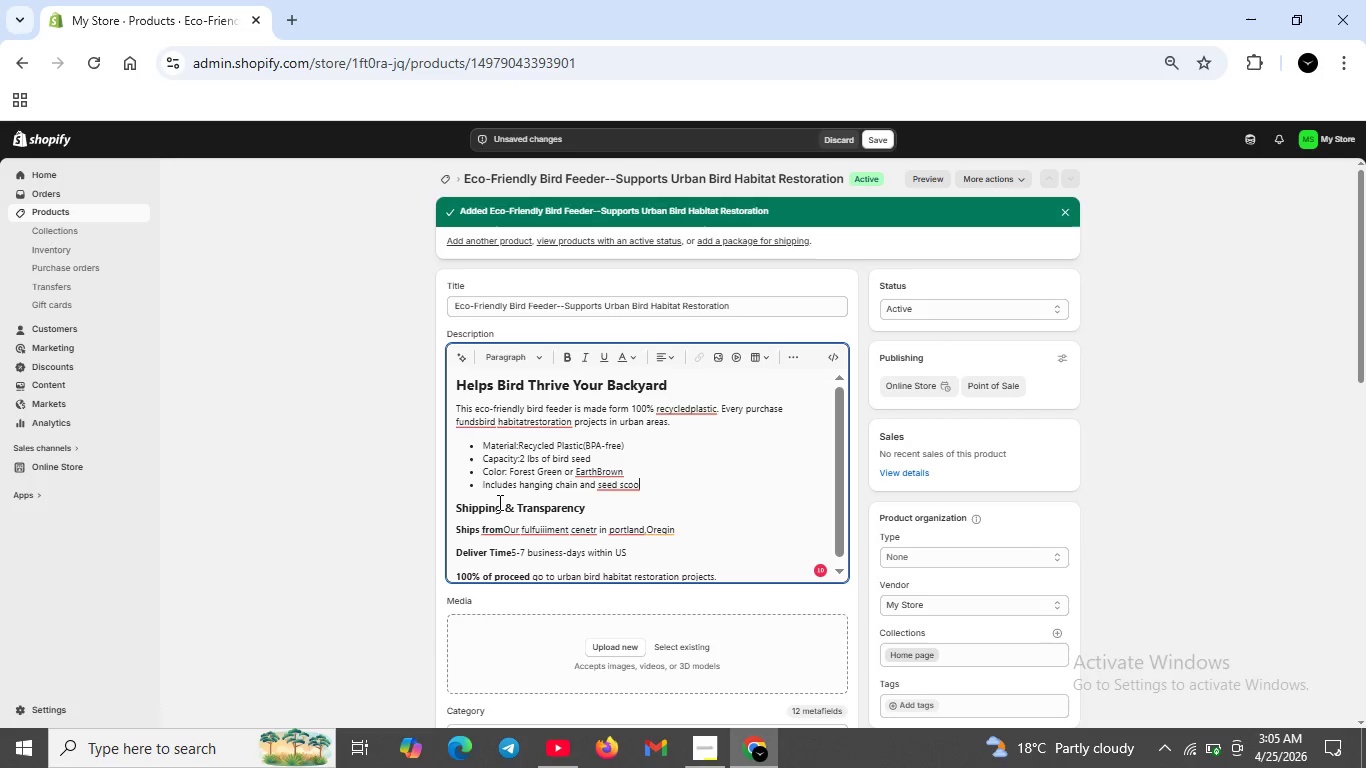 
key(P)
 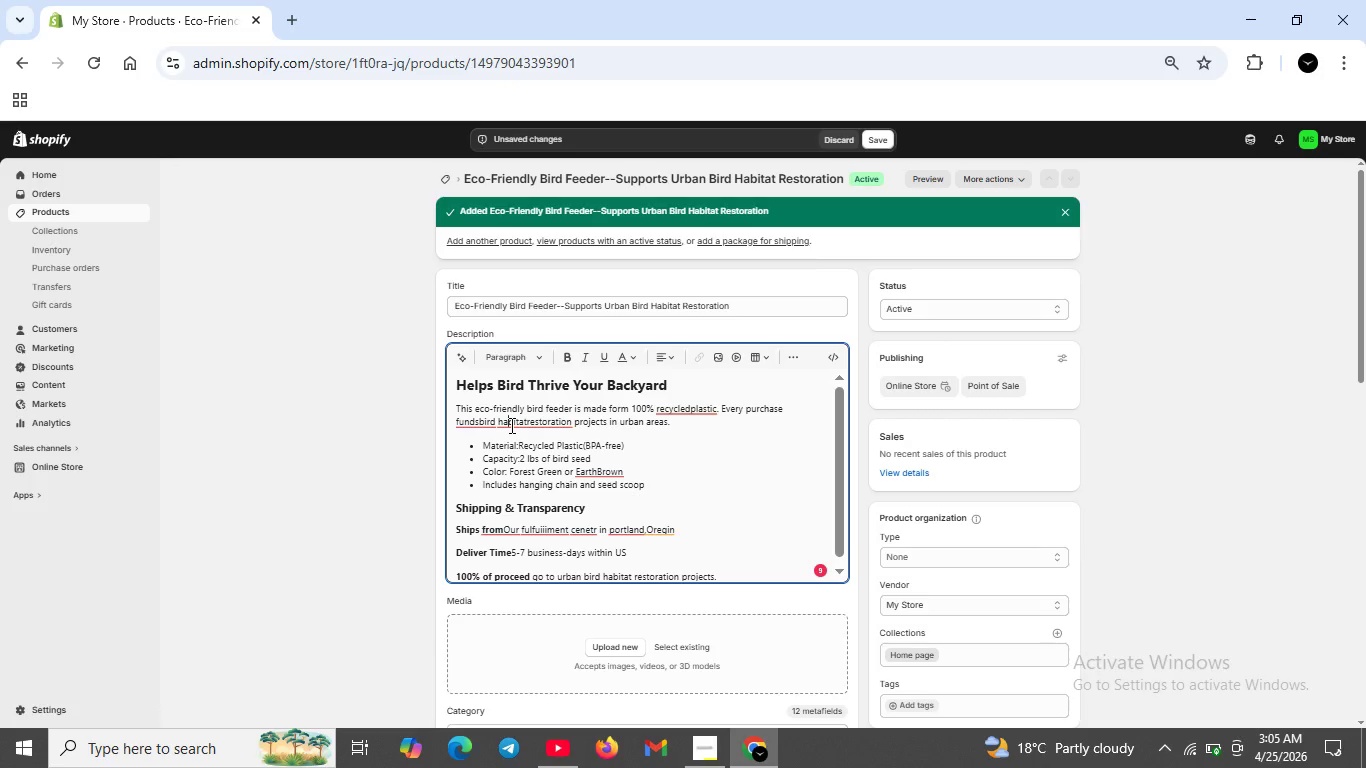 
left_click([510, 425])
 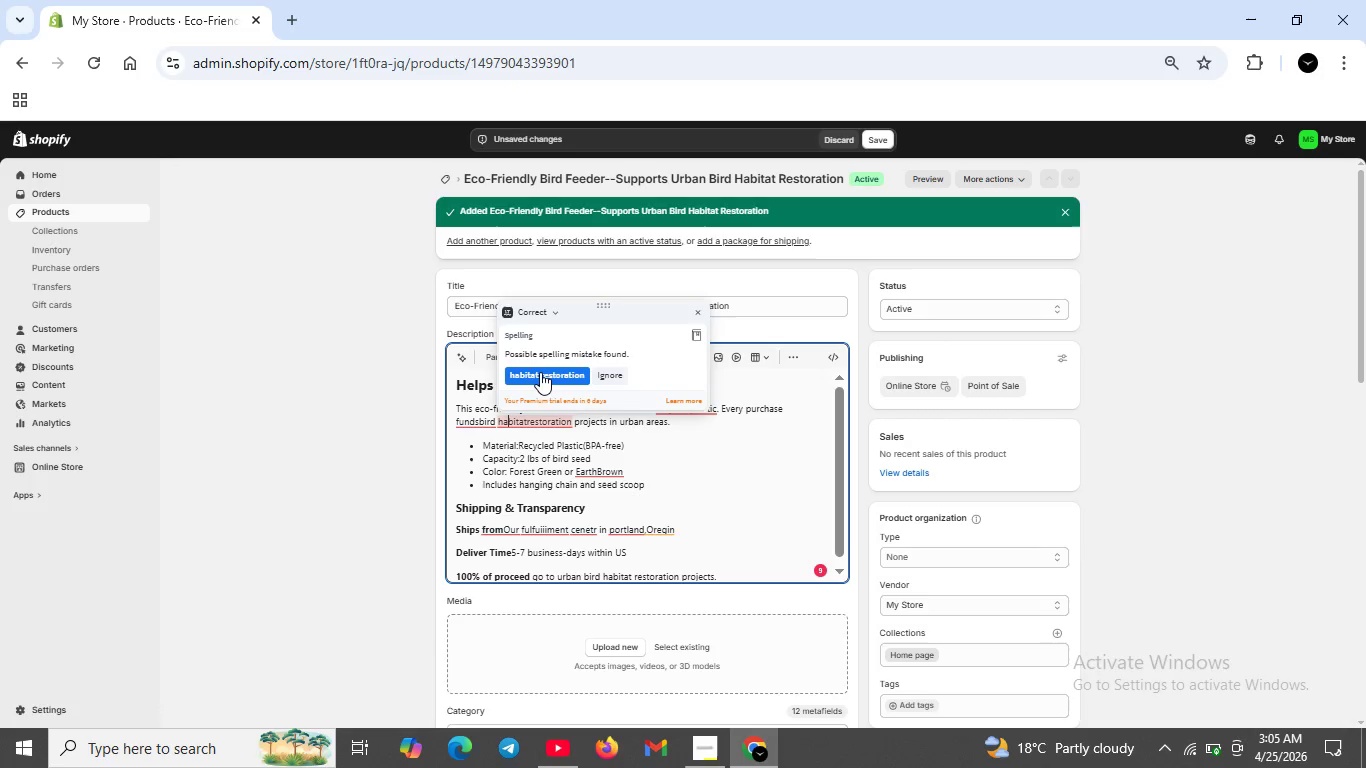 
left_click([540, 364])
 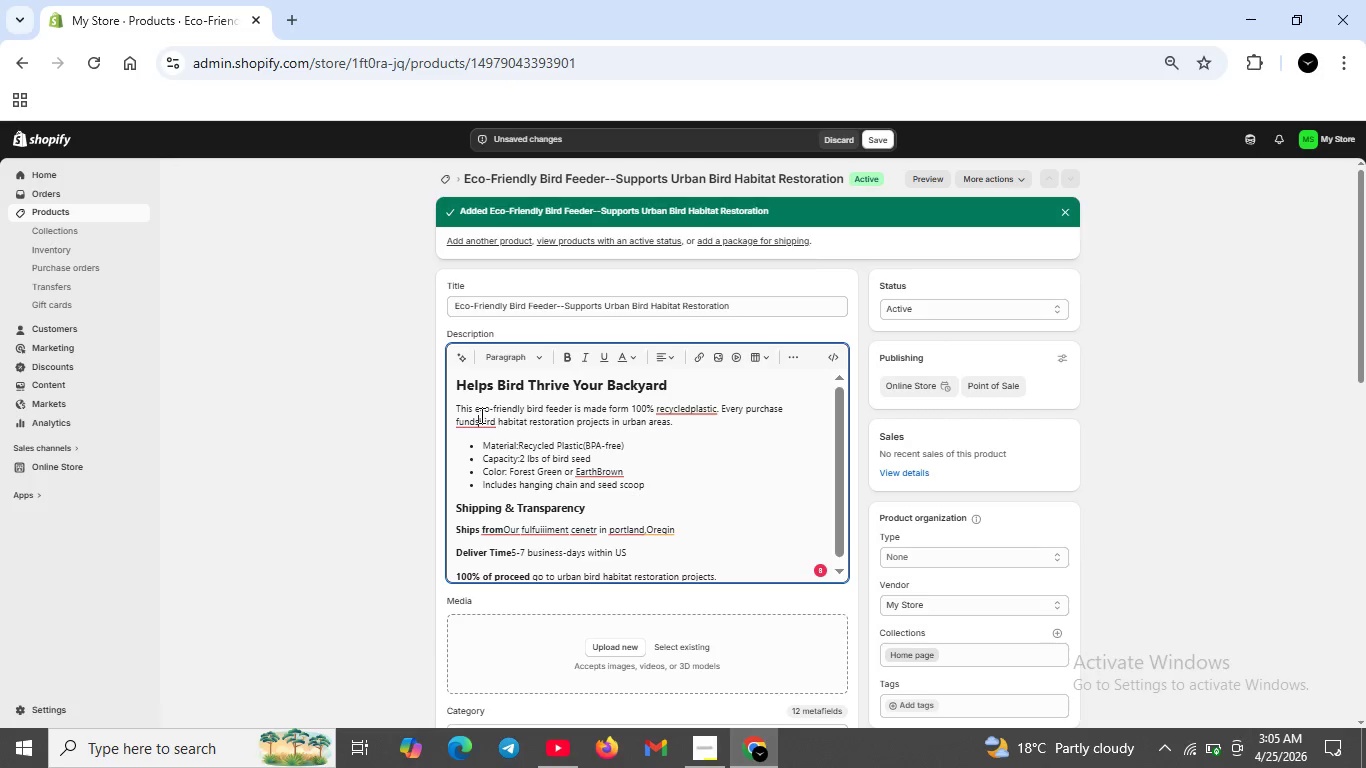 
left_click([480, 415])
 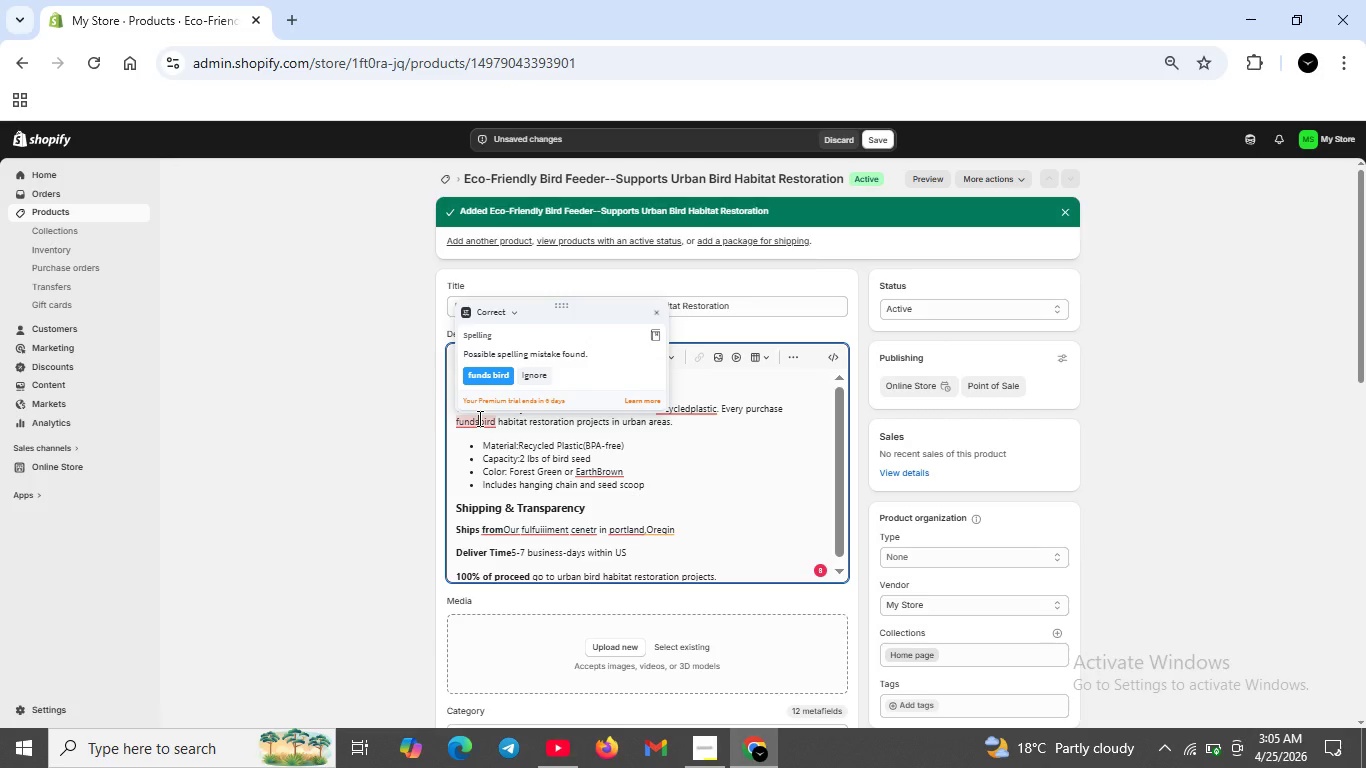 
left_click([478, 418])
 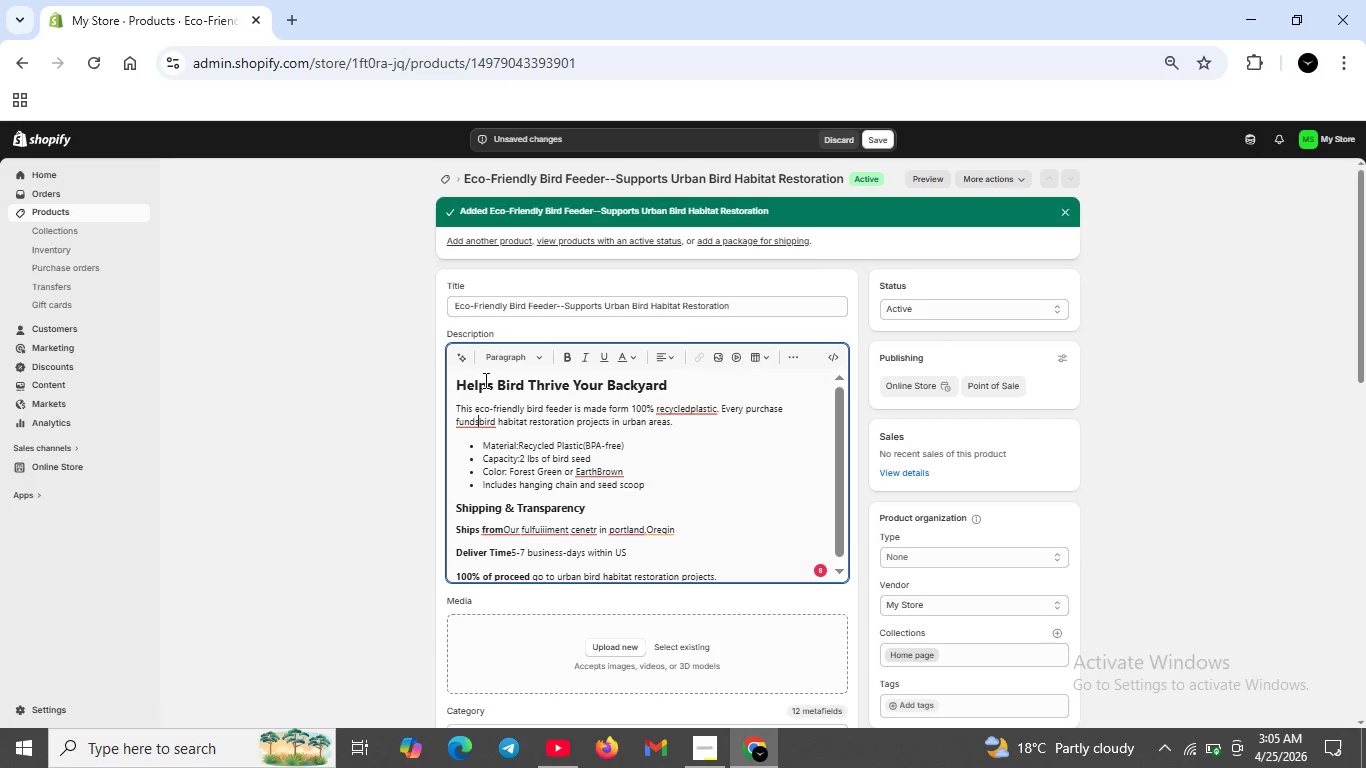 
left_click([484, 380])
 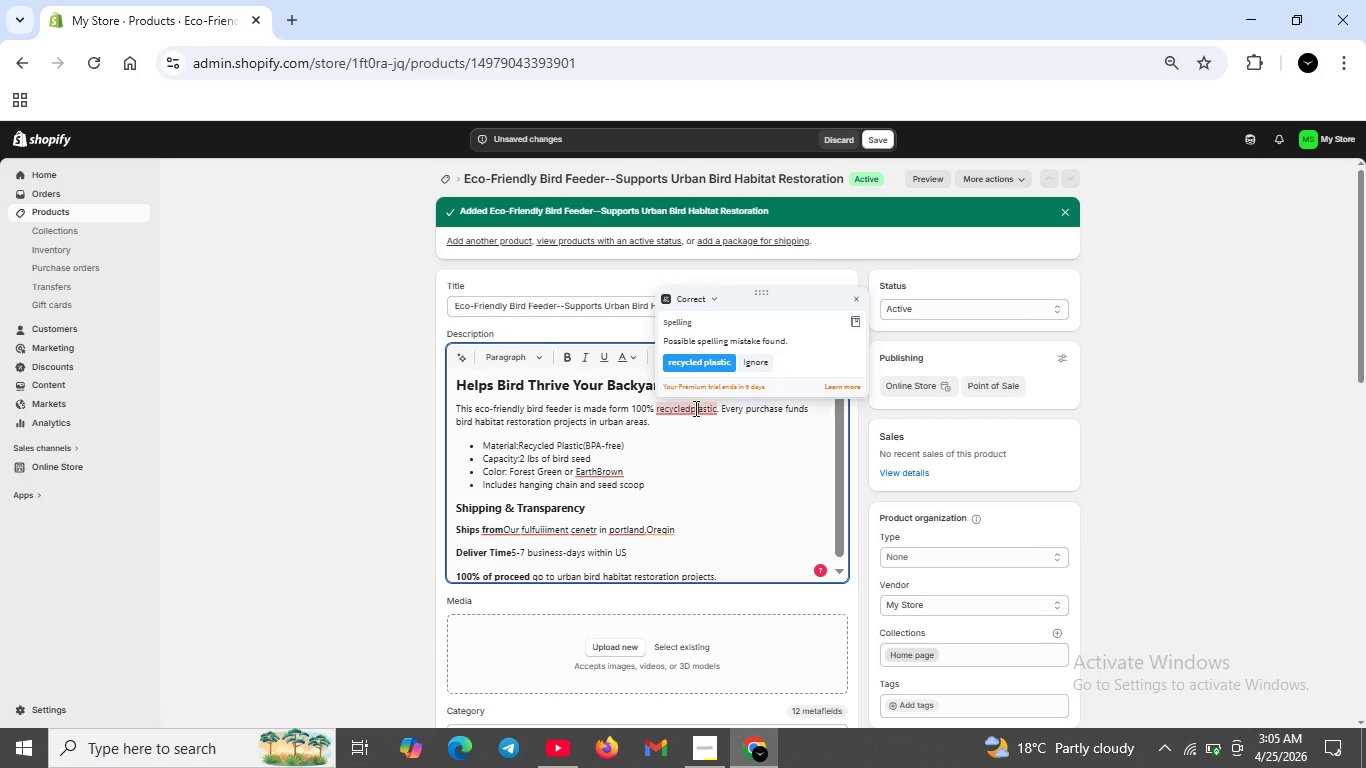 
left_click([699, 406])
 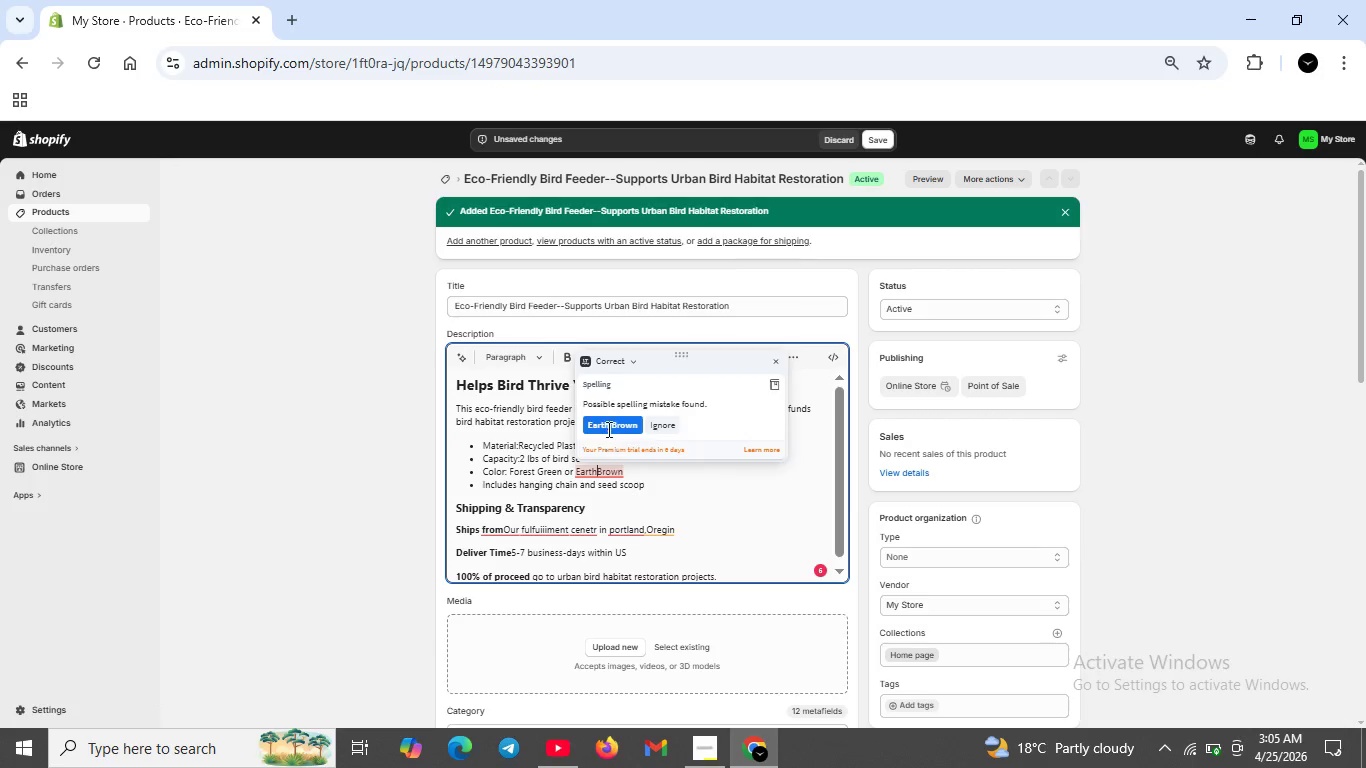 
wait(9.47)
 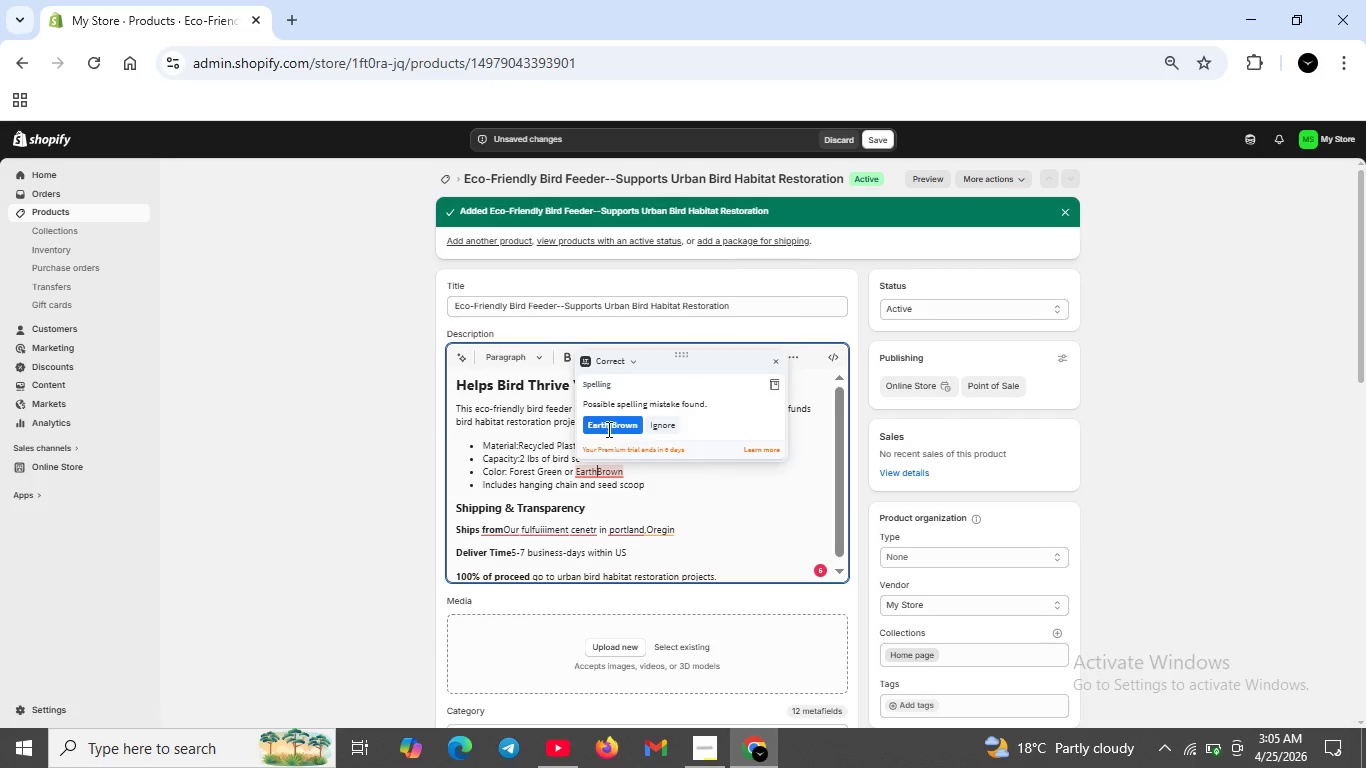 
left_click([523, 533])
 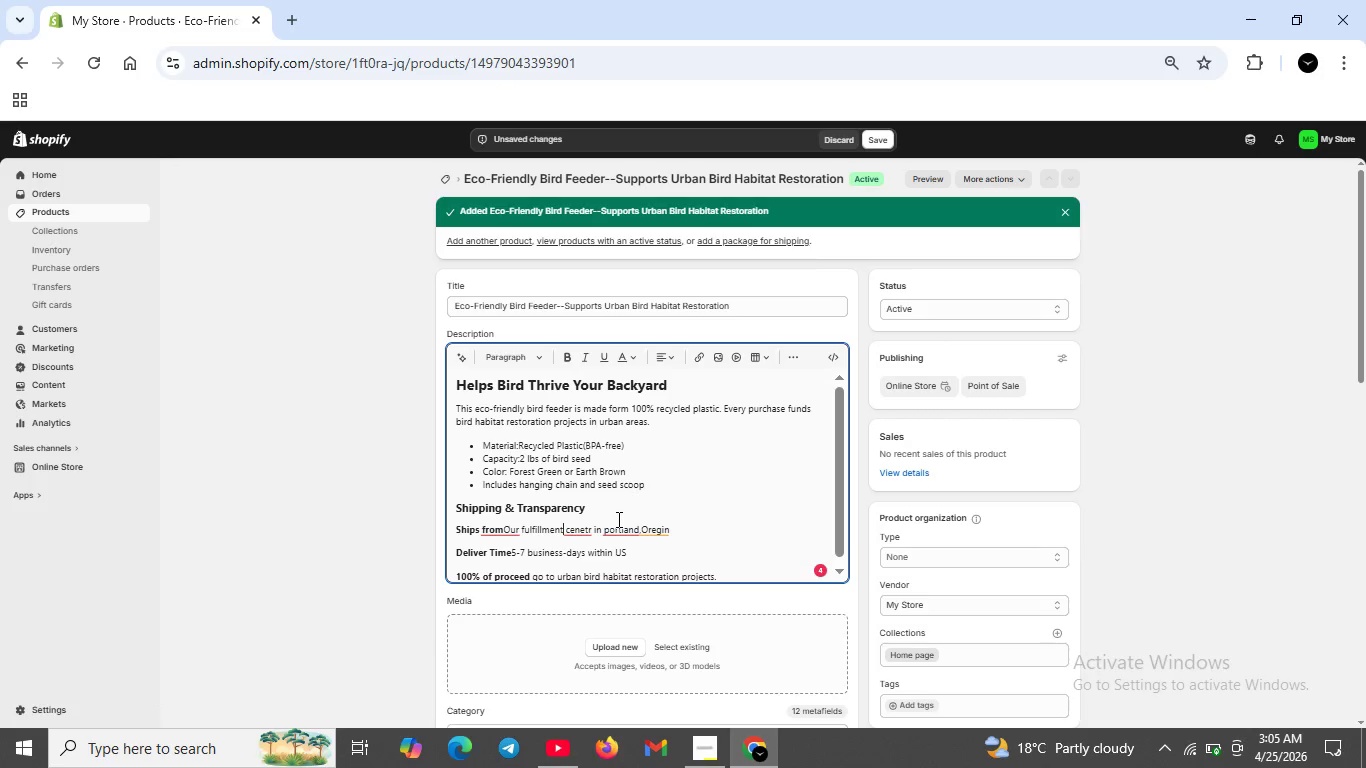 
left_click([618, 529])
 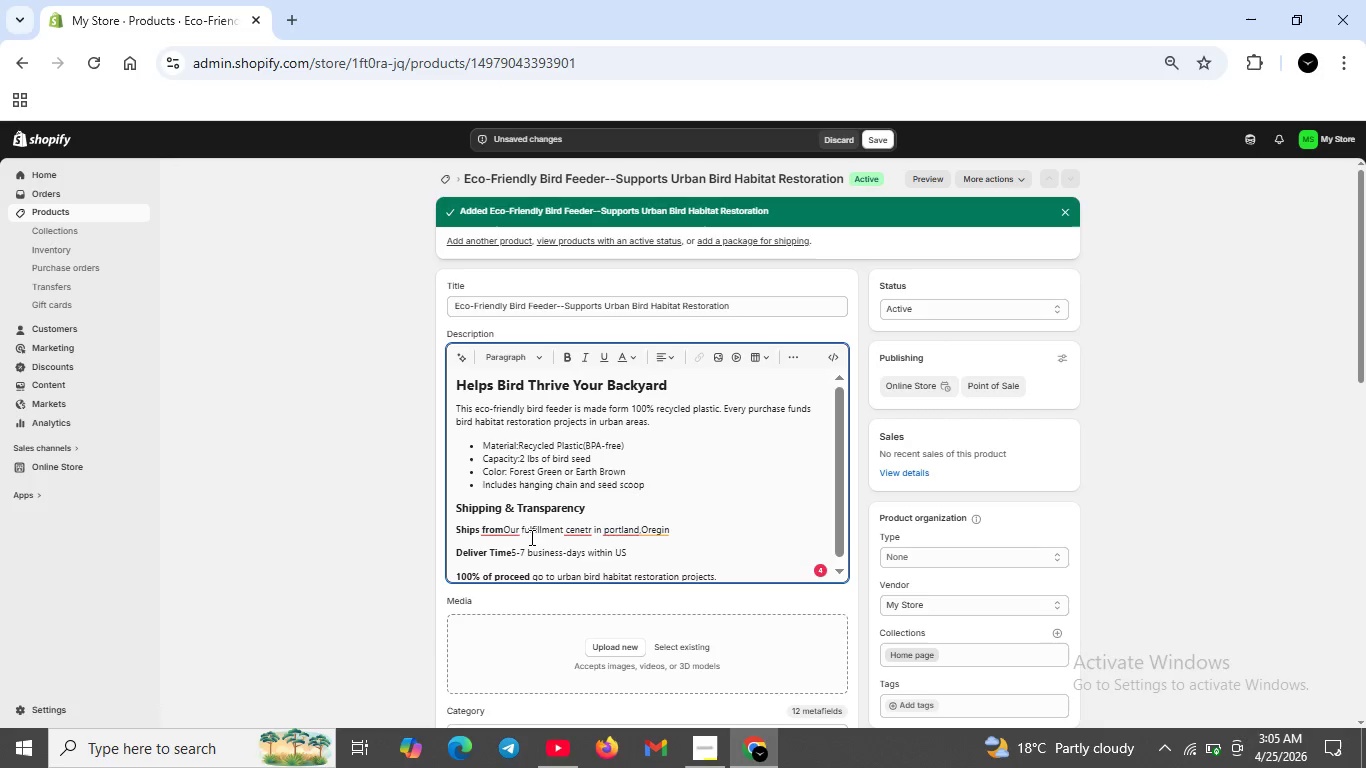 
left_click_drag(start_coordinate=[634, 458], to_coordinate=[639, 458])
 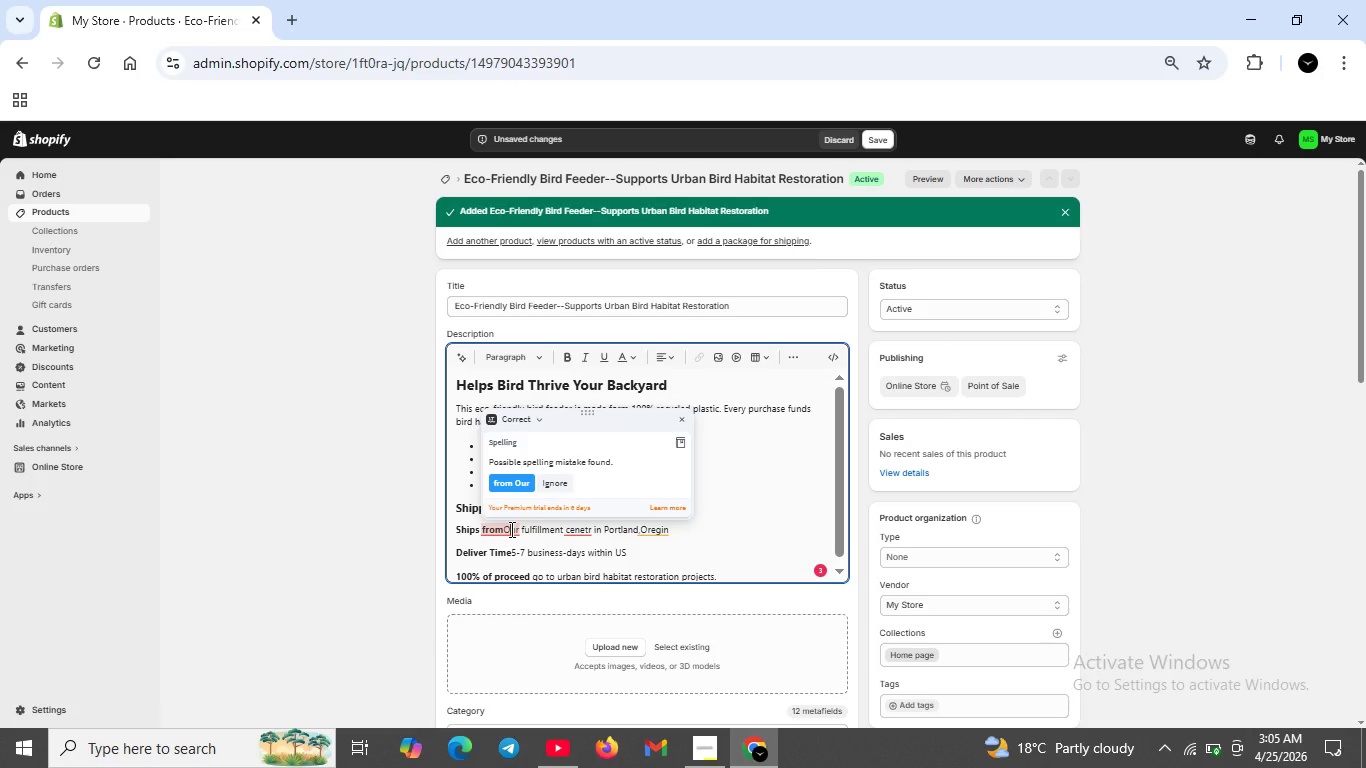 
left_click([510, 529])
 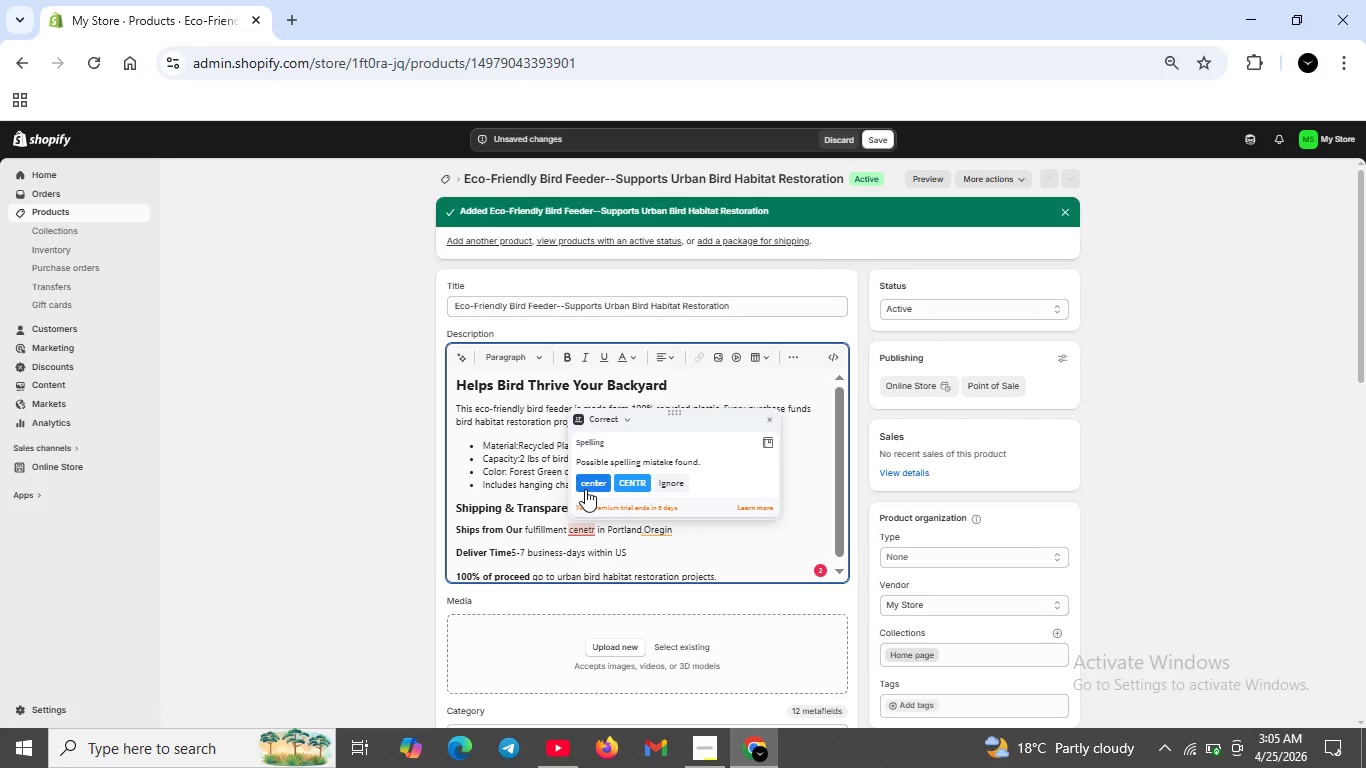 
wait(5.67)
 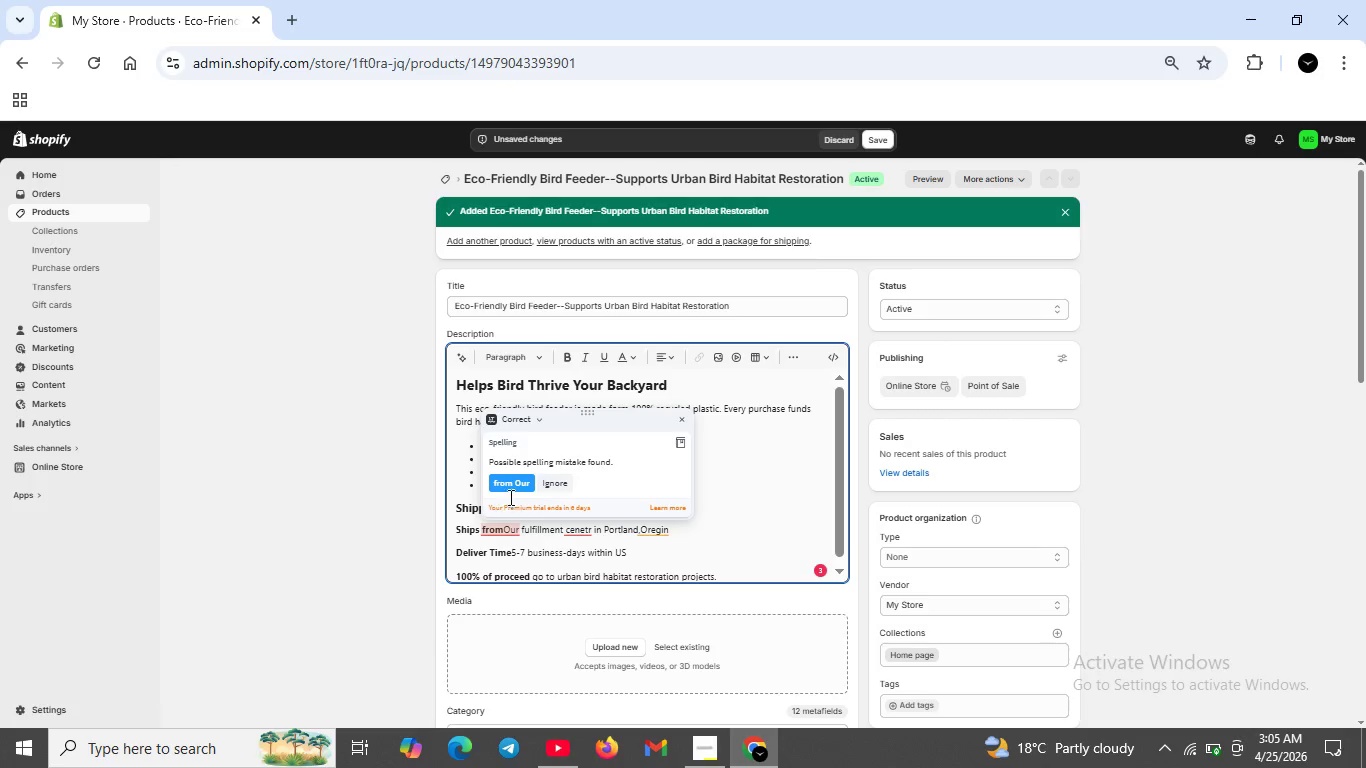 
left_click([604, 482])
 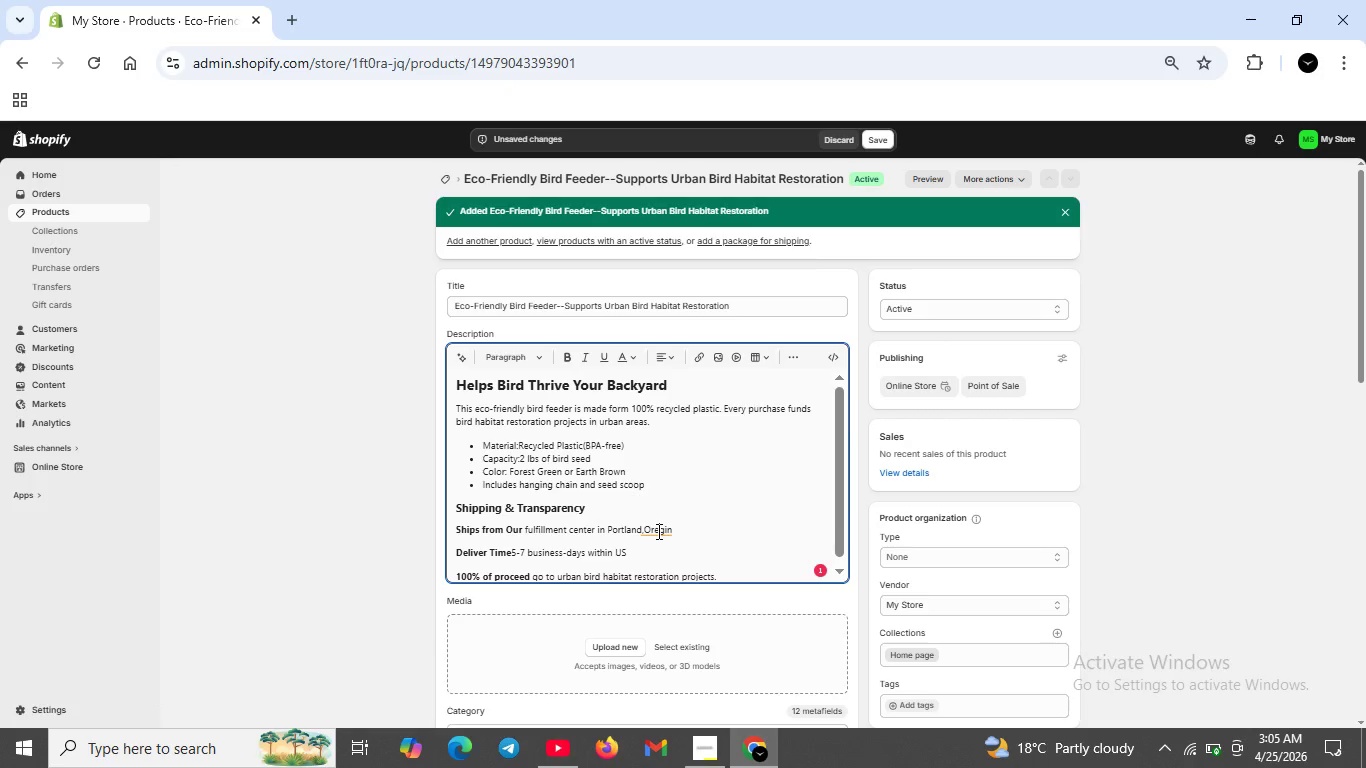 
left_click([657, 531])
 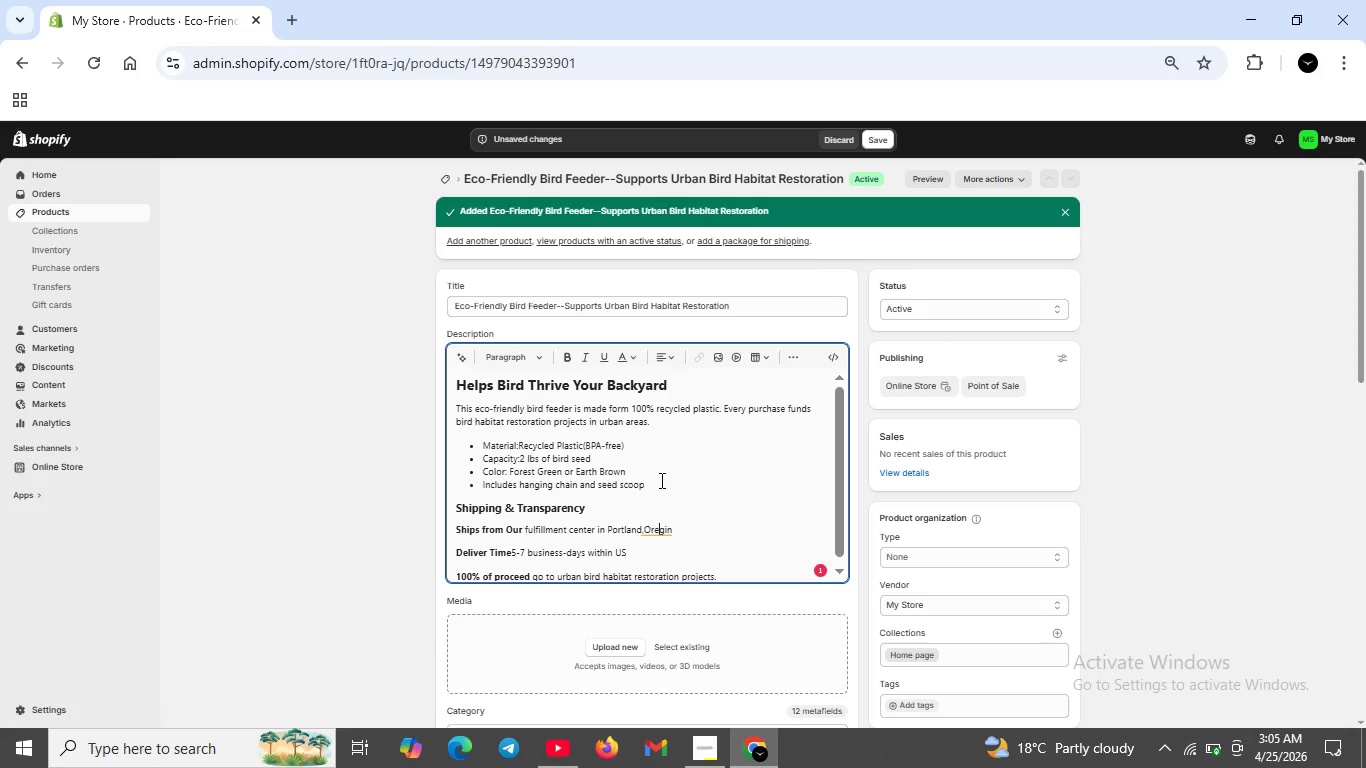 
left_click([660, 480])
 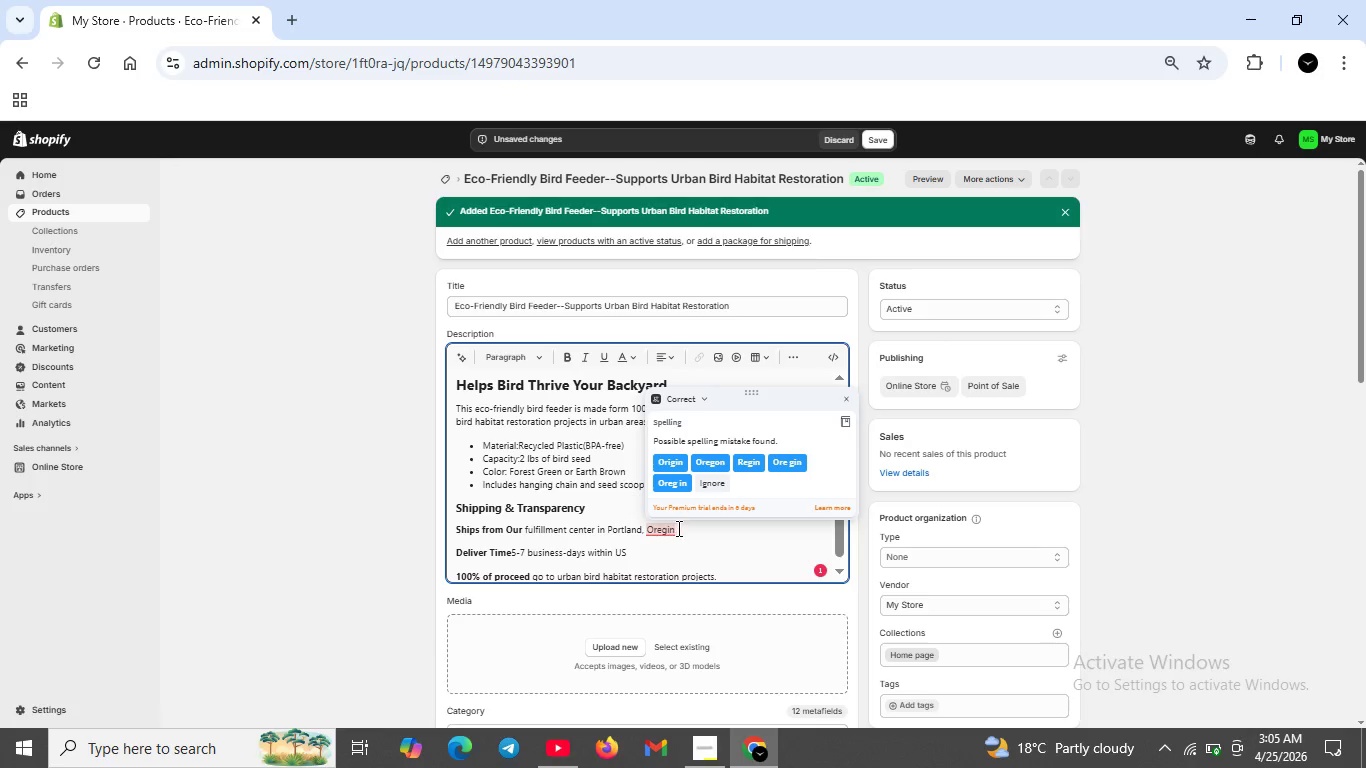 
wait(6.25)
 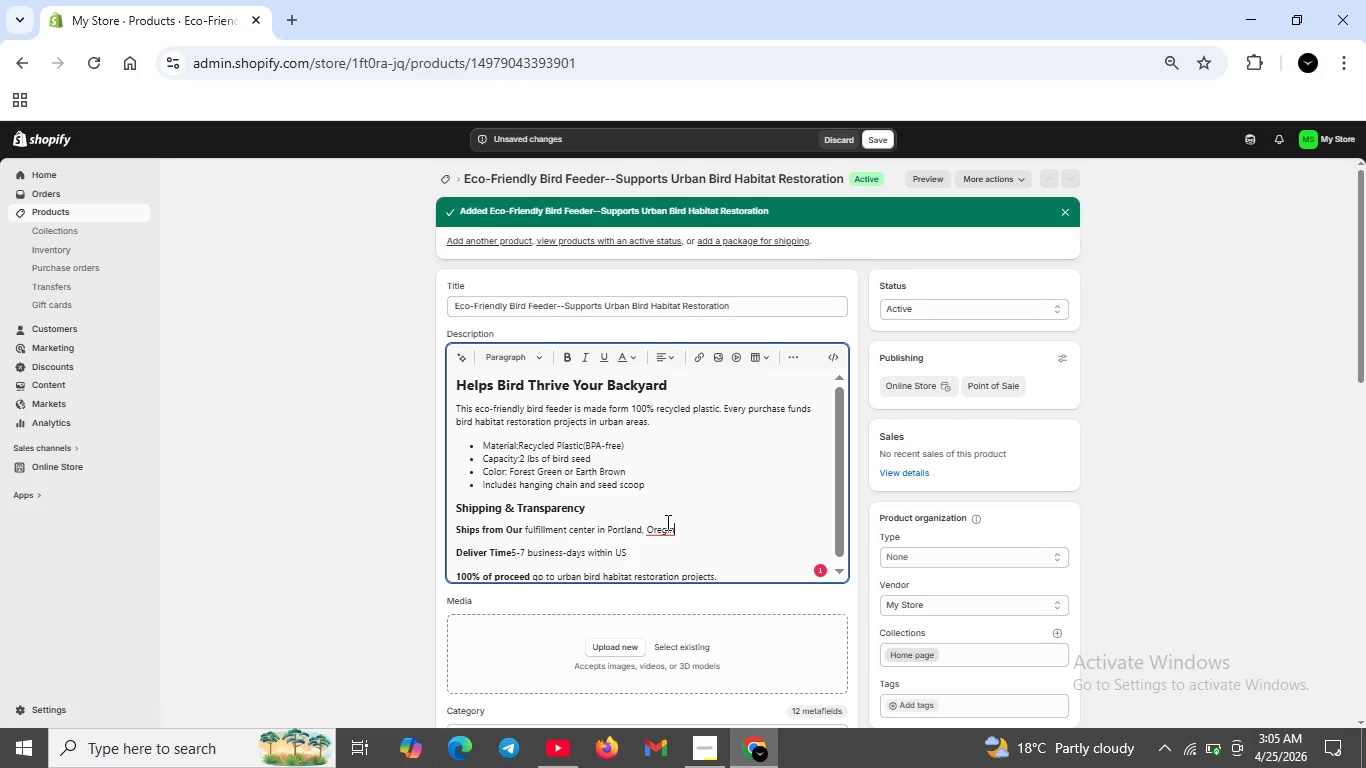 
left_click([679, 528])
 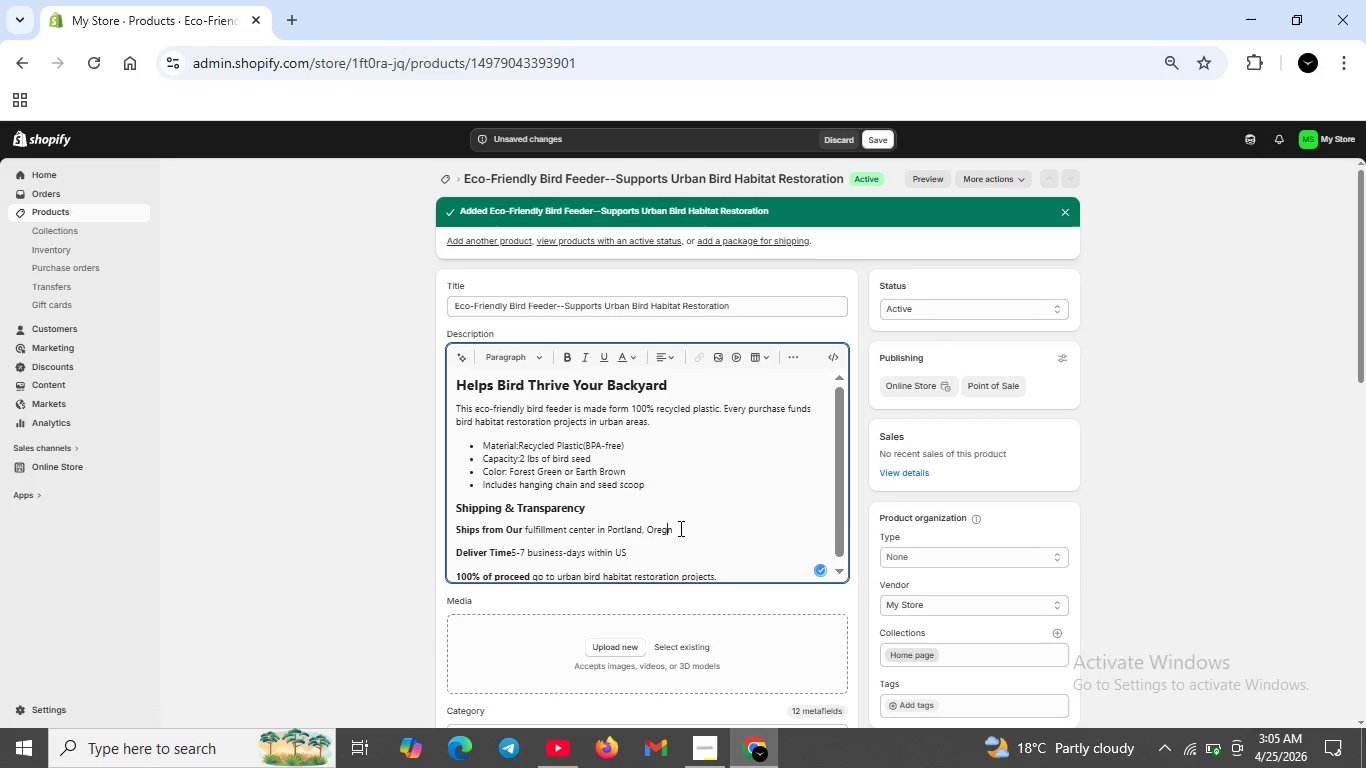 
key(ArrowLeft)
 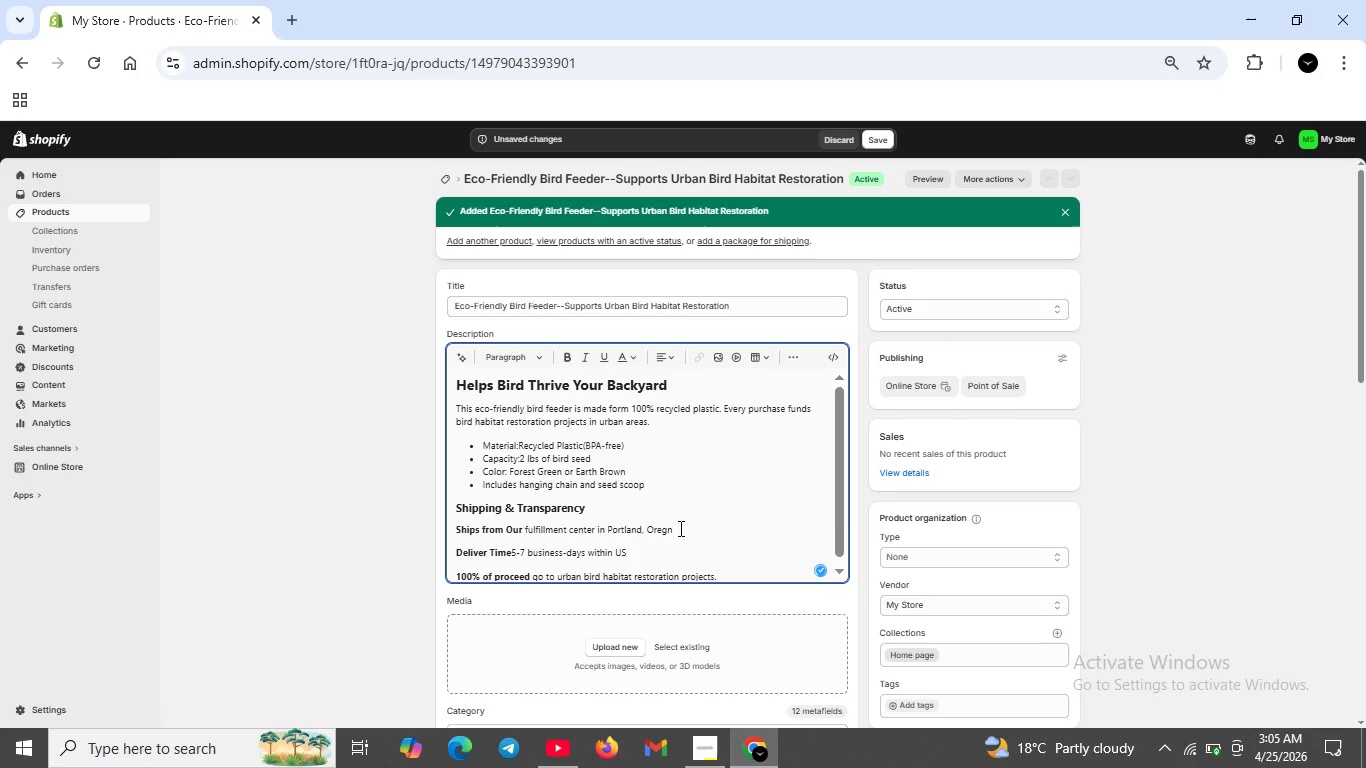 
key(Backspace)
 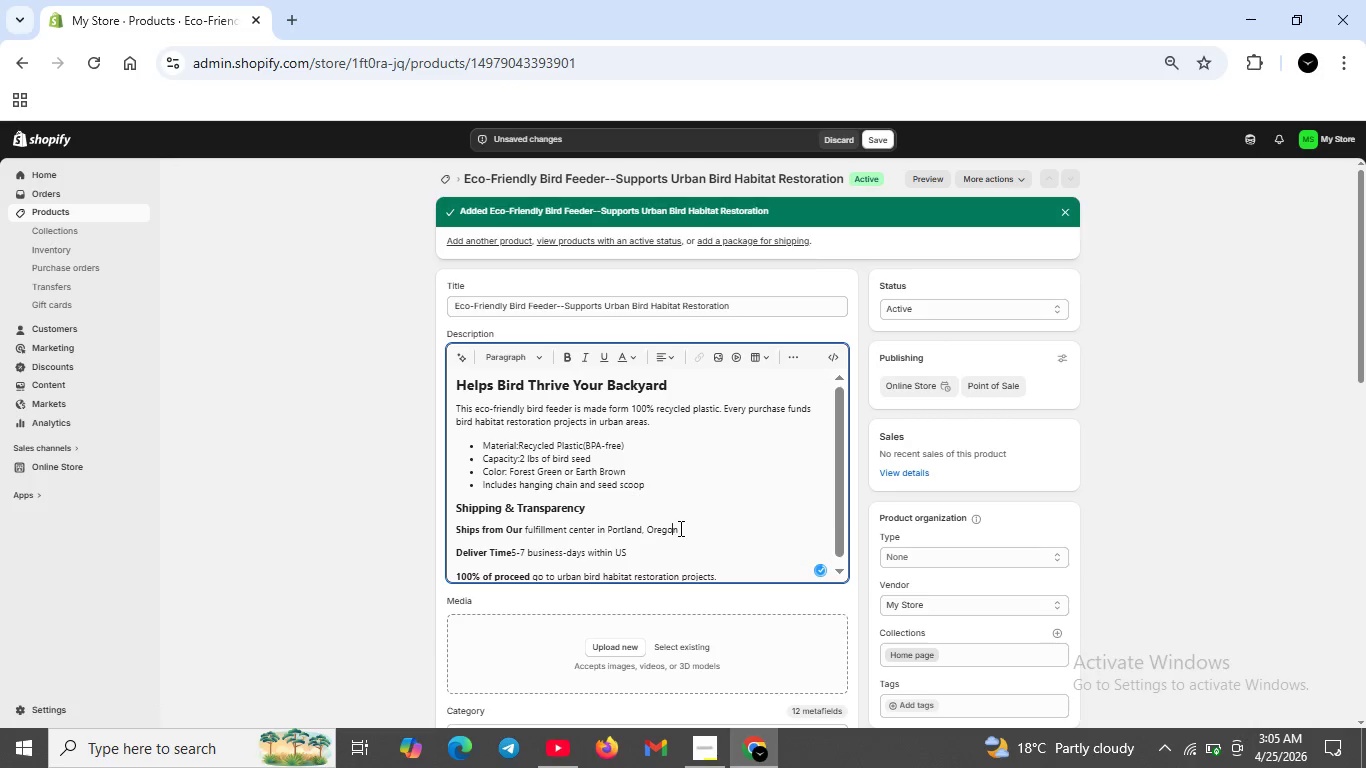 
key(O)
 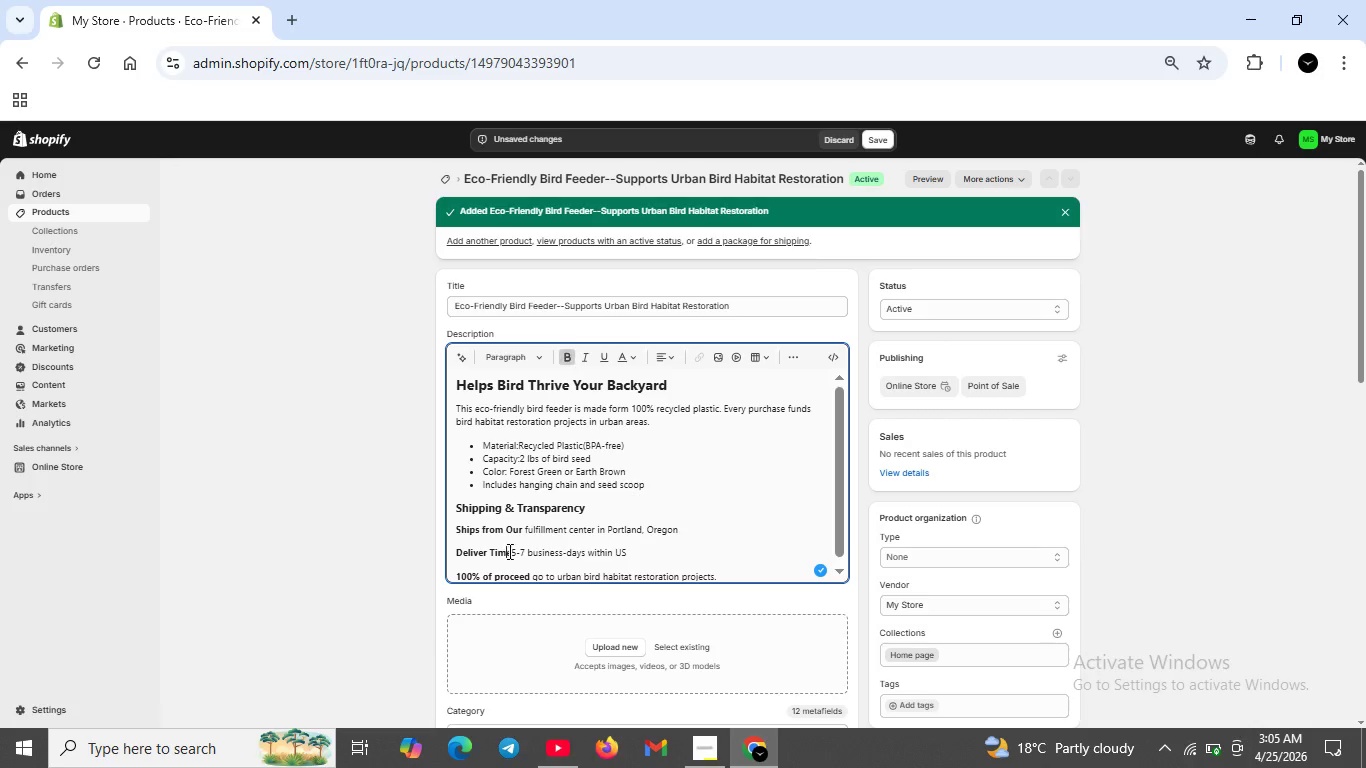 
left_click([515, 554])
 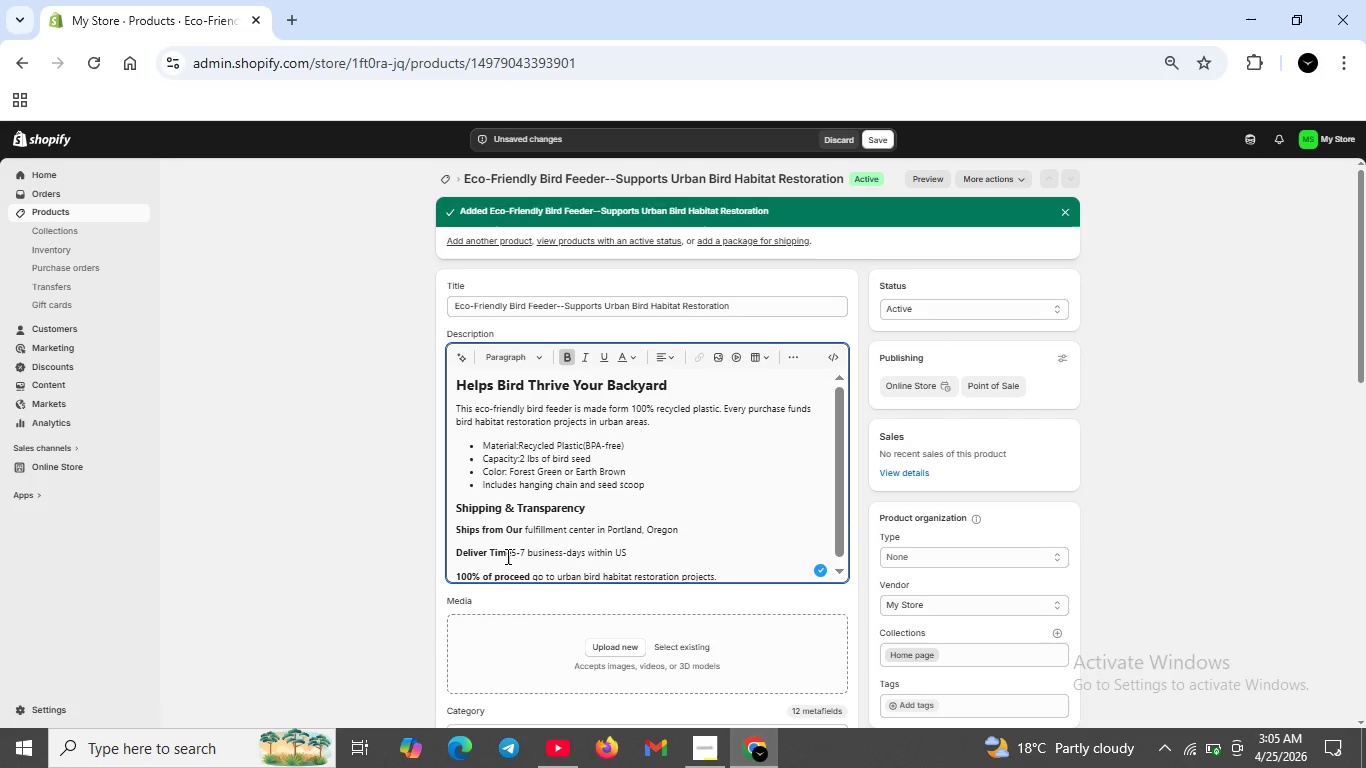 
left_click([511, 553])
 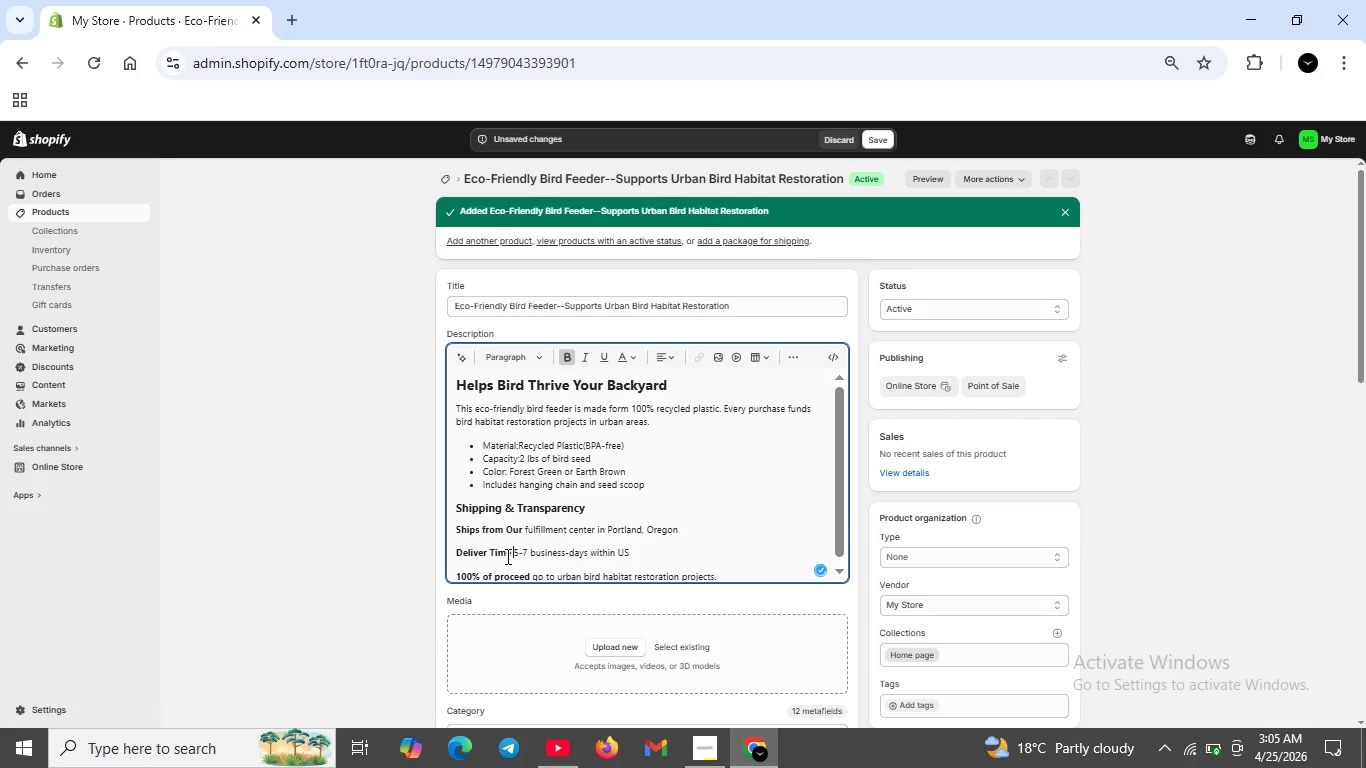 
key(Space)
 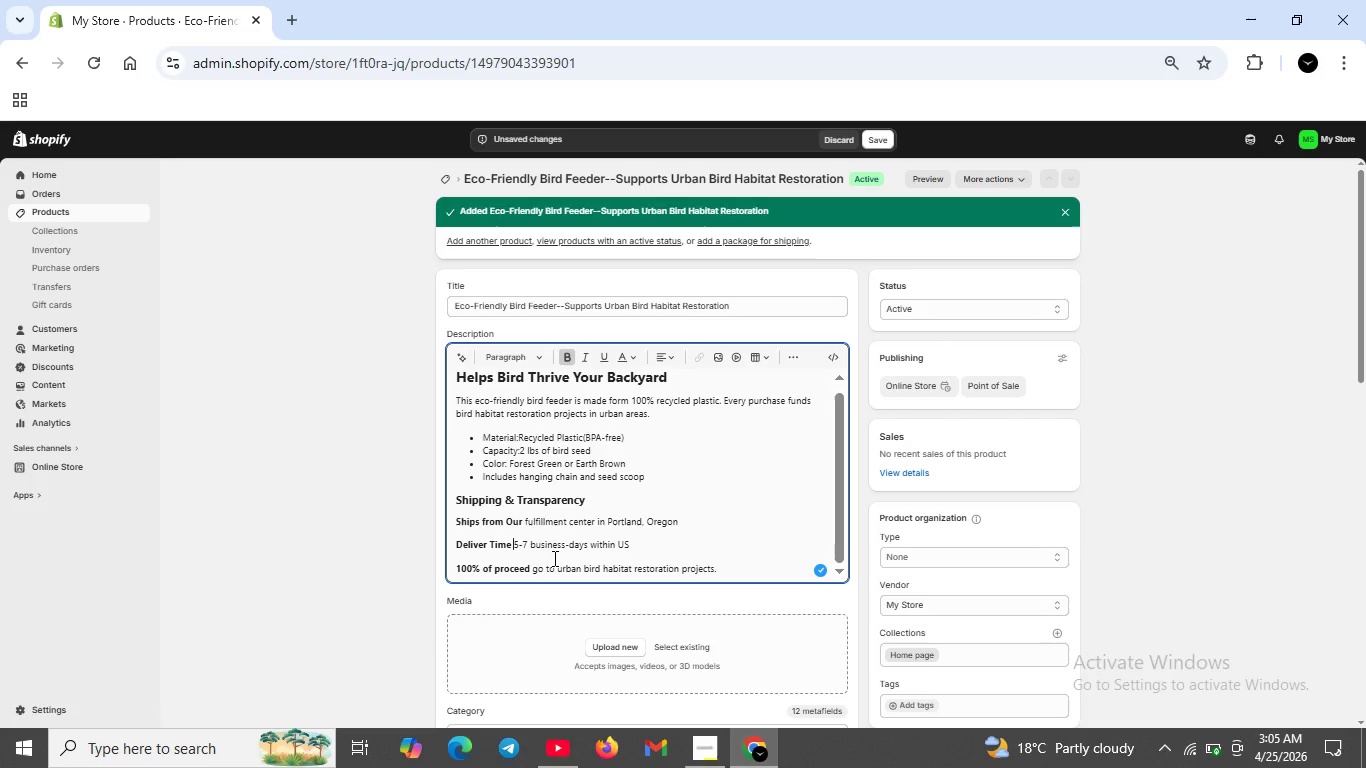 
scroll: coordinate [550, 562], scroll_direction: down, amount: 2.0
 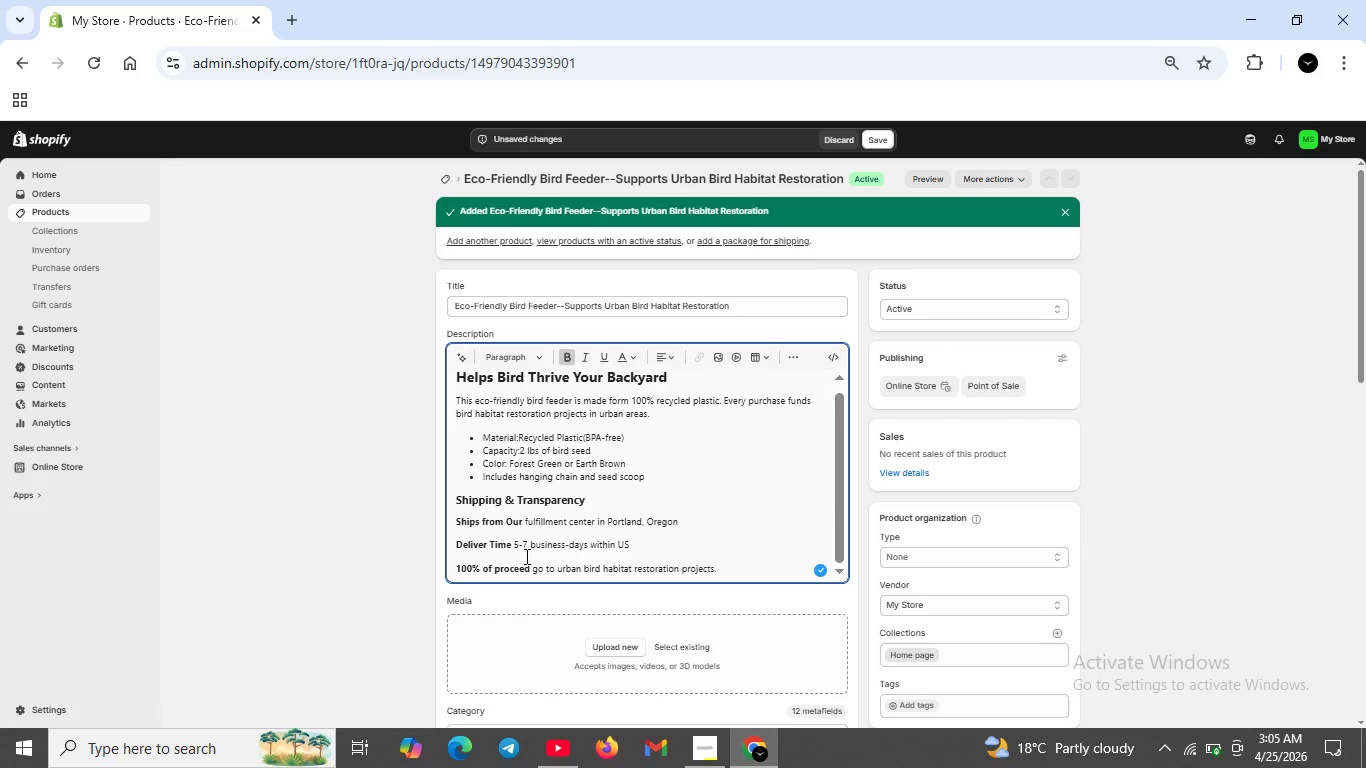 
wait(9.35)
 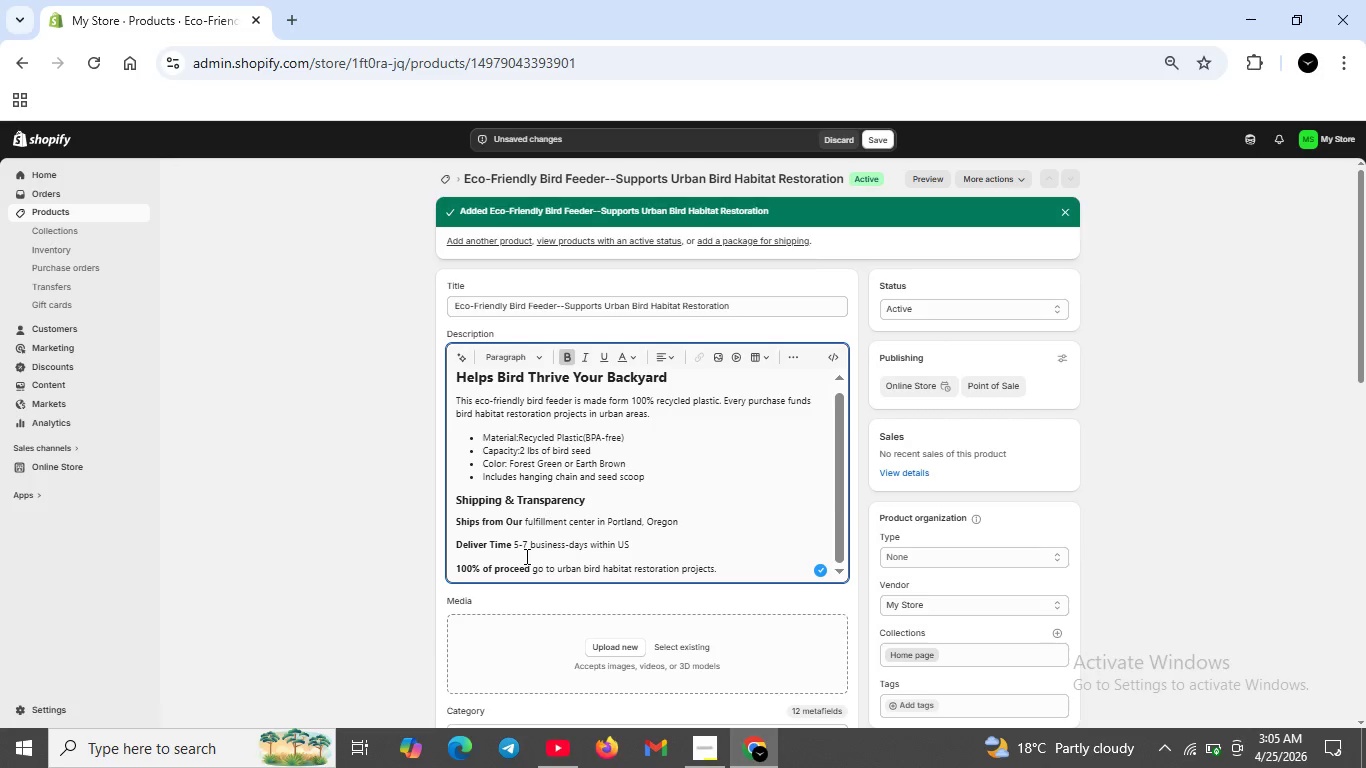 
left_click_drag(start_coordinate=[506, 523], to_coordinate=[520, 526])
 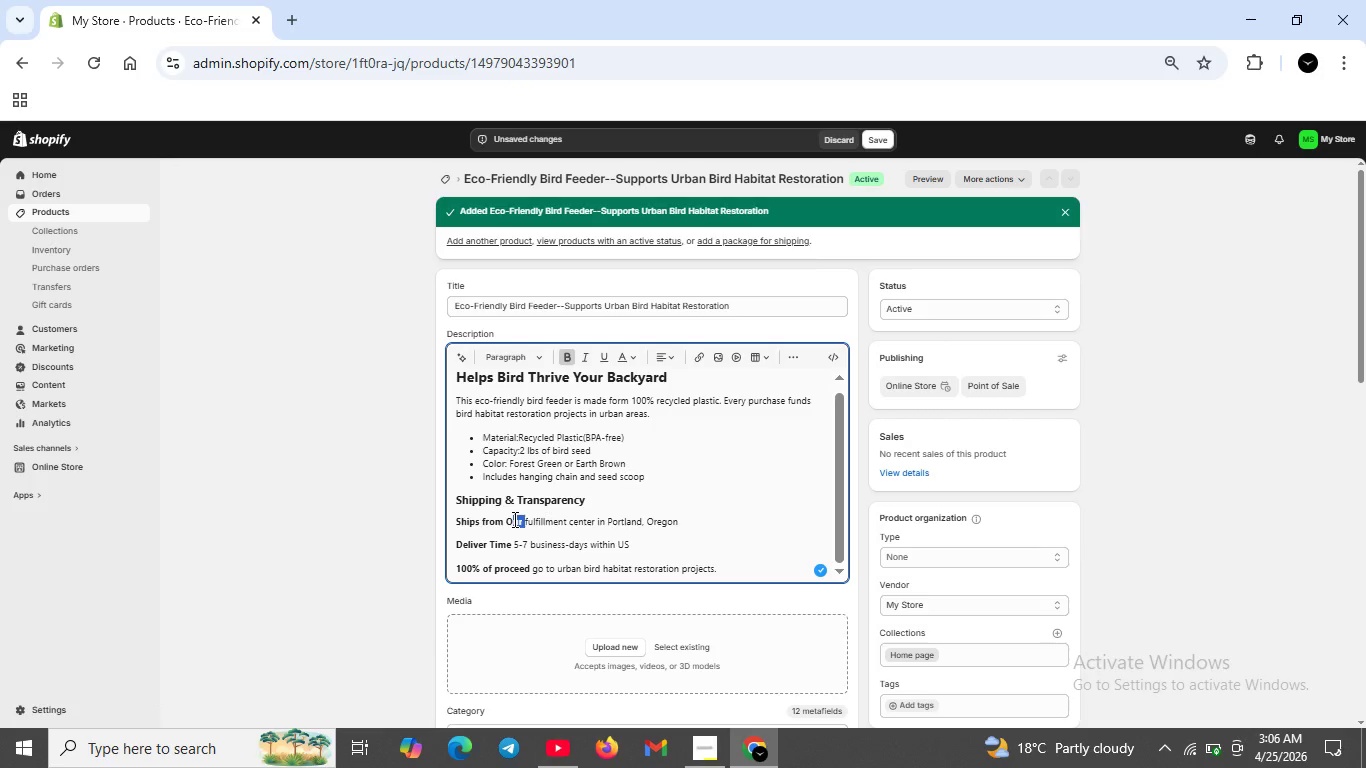 
left_click_drag(start_coordinate=[524, 521], to_coordinate=[508, 519])
 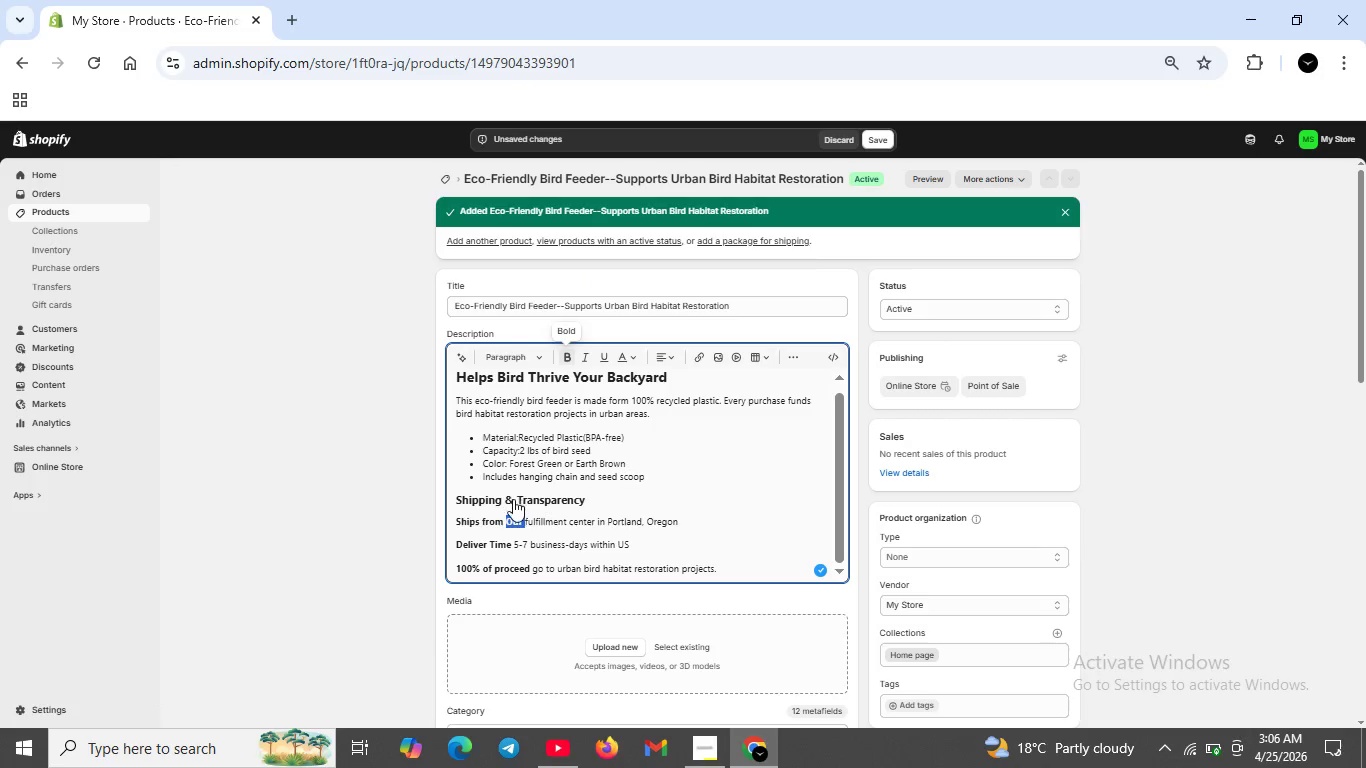 
left_click([570, 355])
 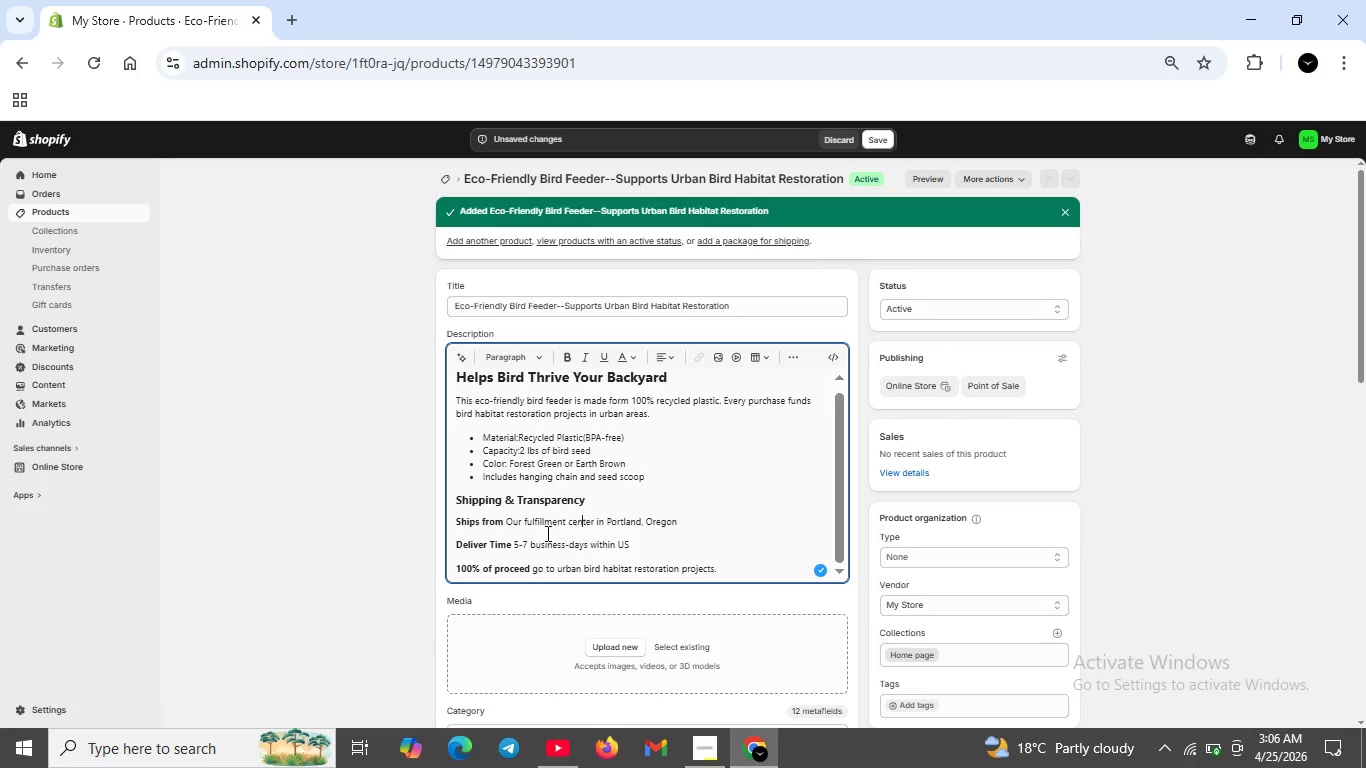 
left_click([580, 511])
 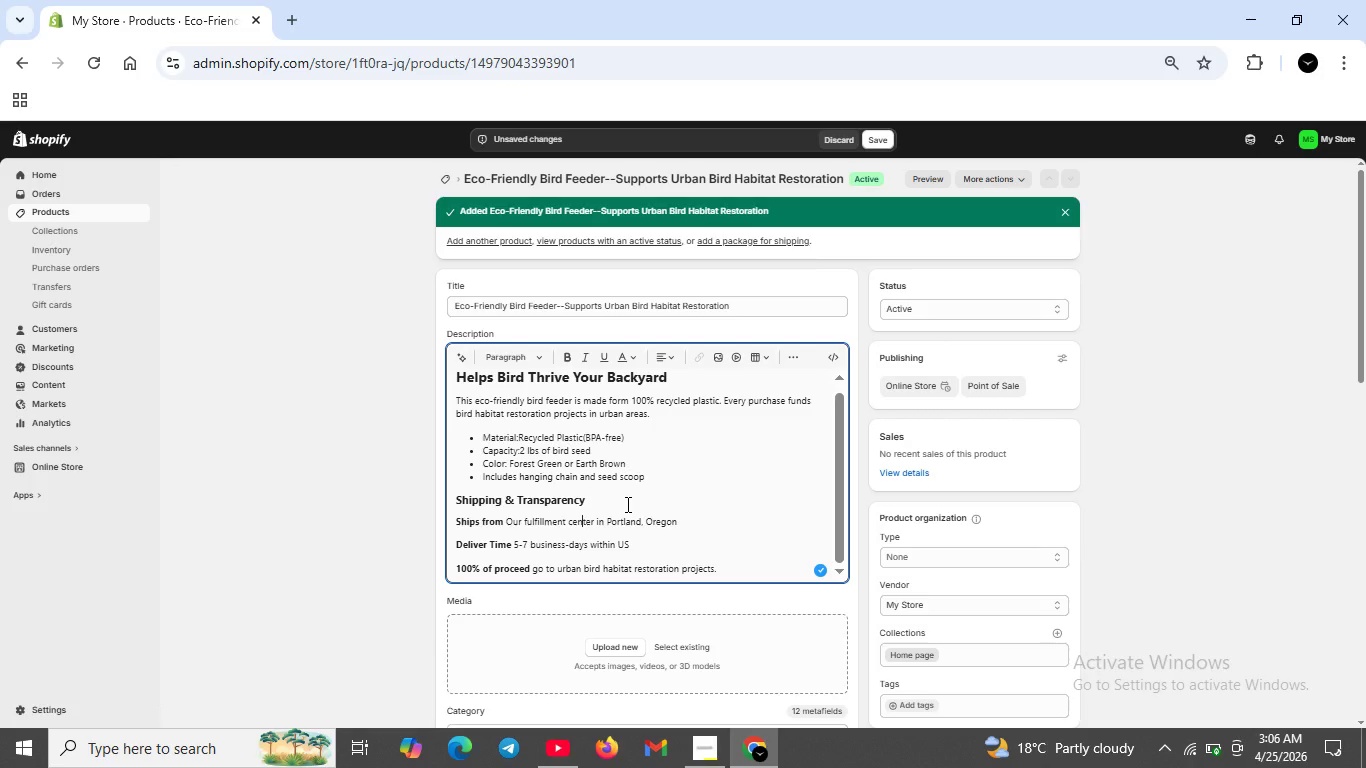 
wait(5.95)
 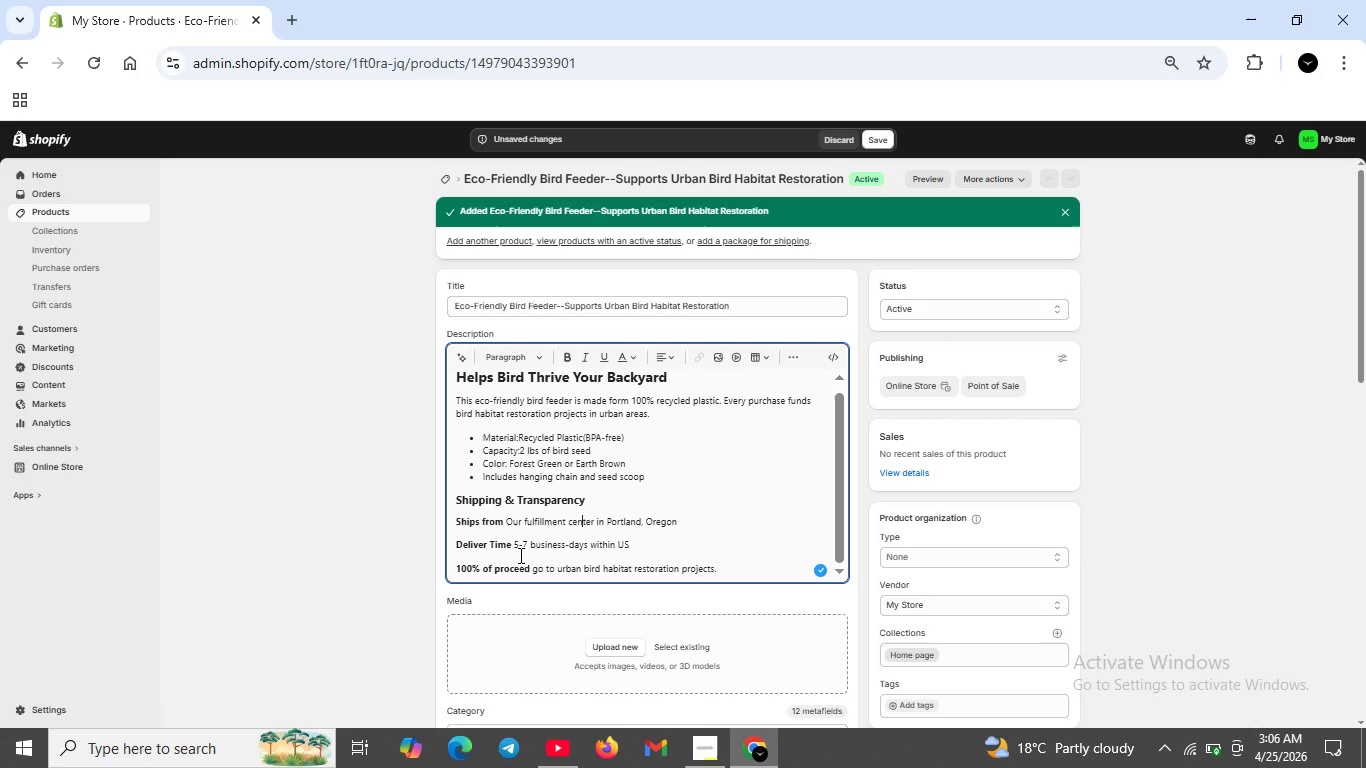 
scroll: coordinate [586, 447], scroll_direction: down, amount: 1.0
 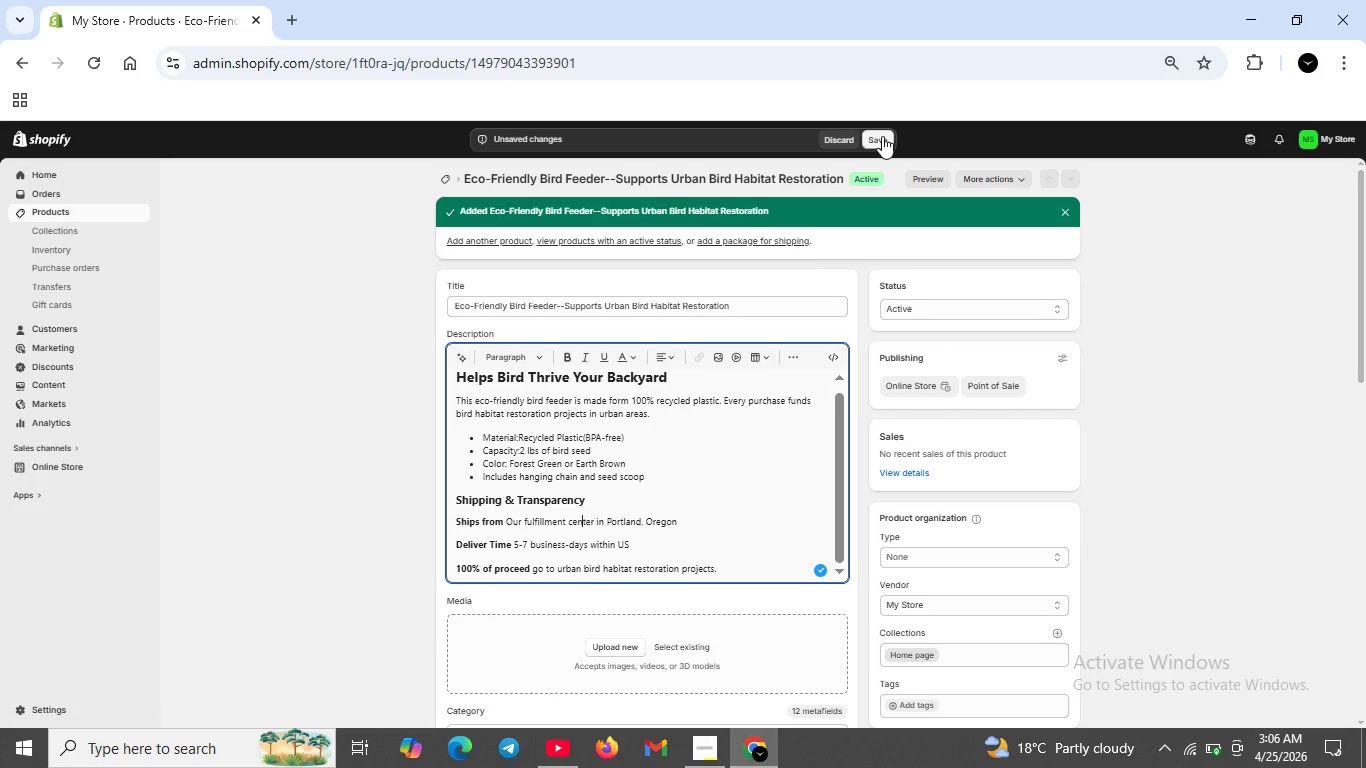 
left_click([882, 136])
 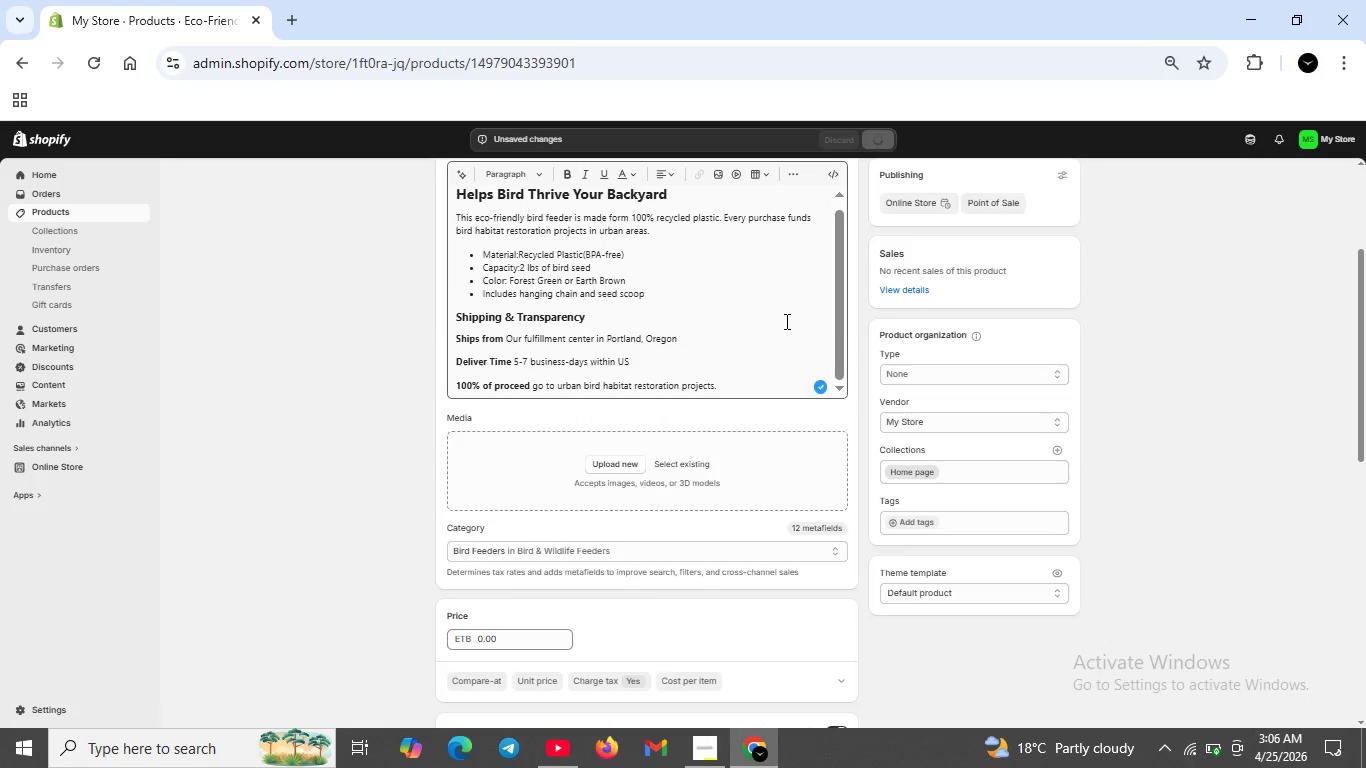 
scroll: coordinate [811, 274], scroll_direction: down, amount: 3.0
 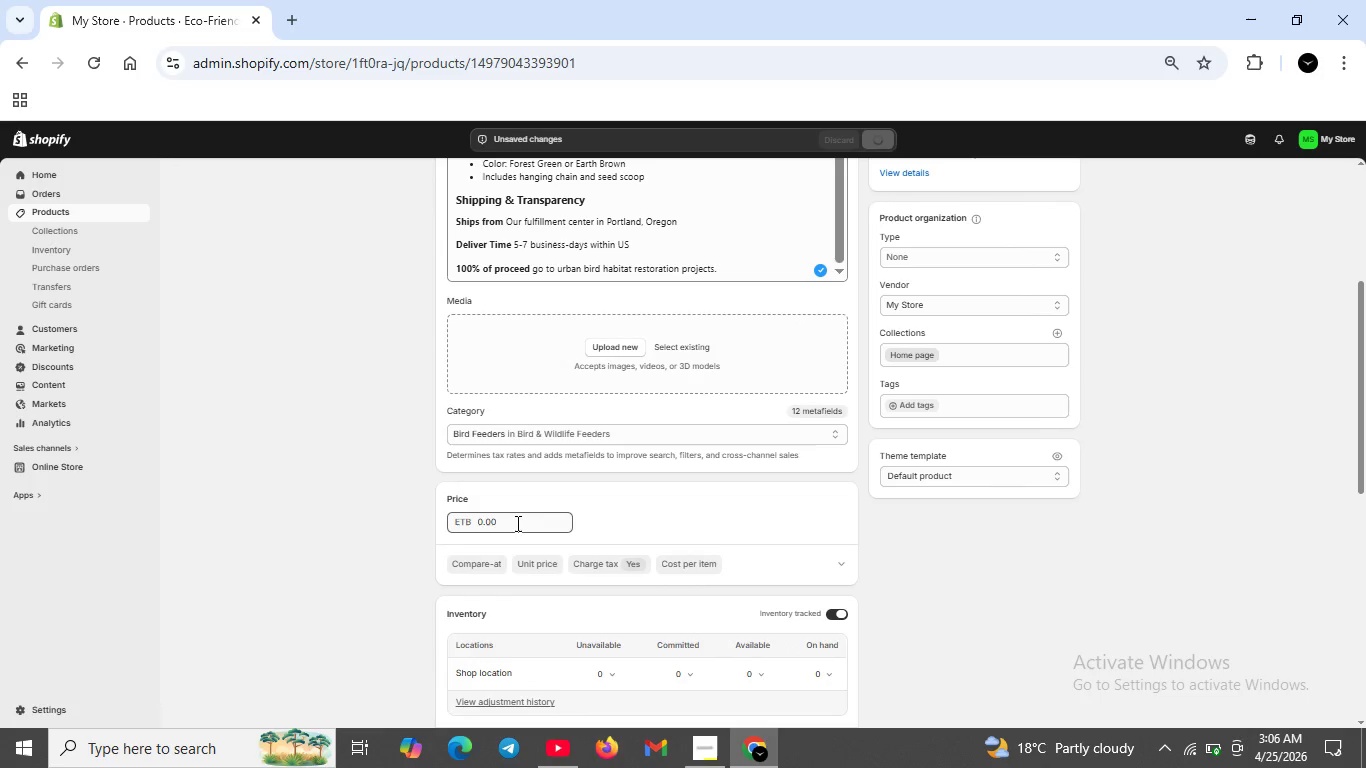 
left_click([516, 523])
 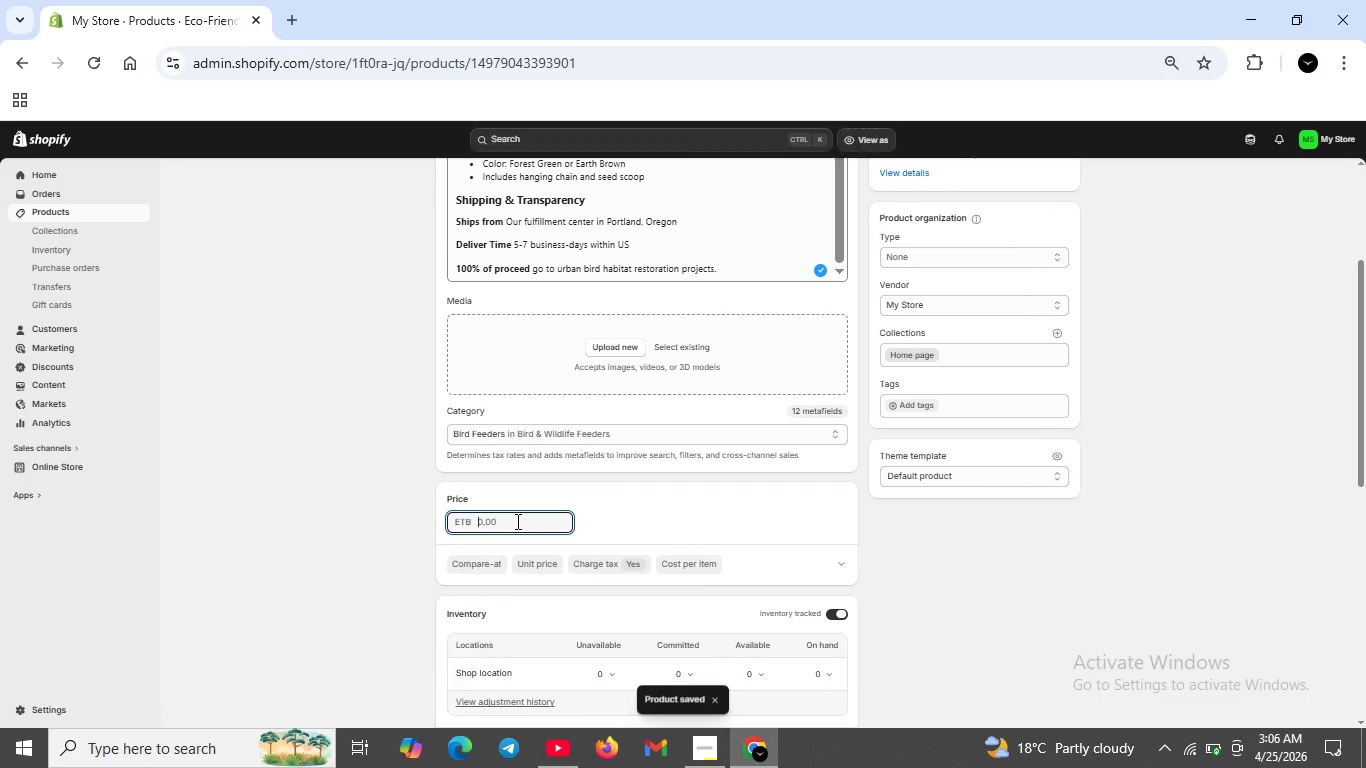 
key(Backspace)
type(34.95)
 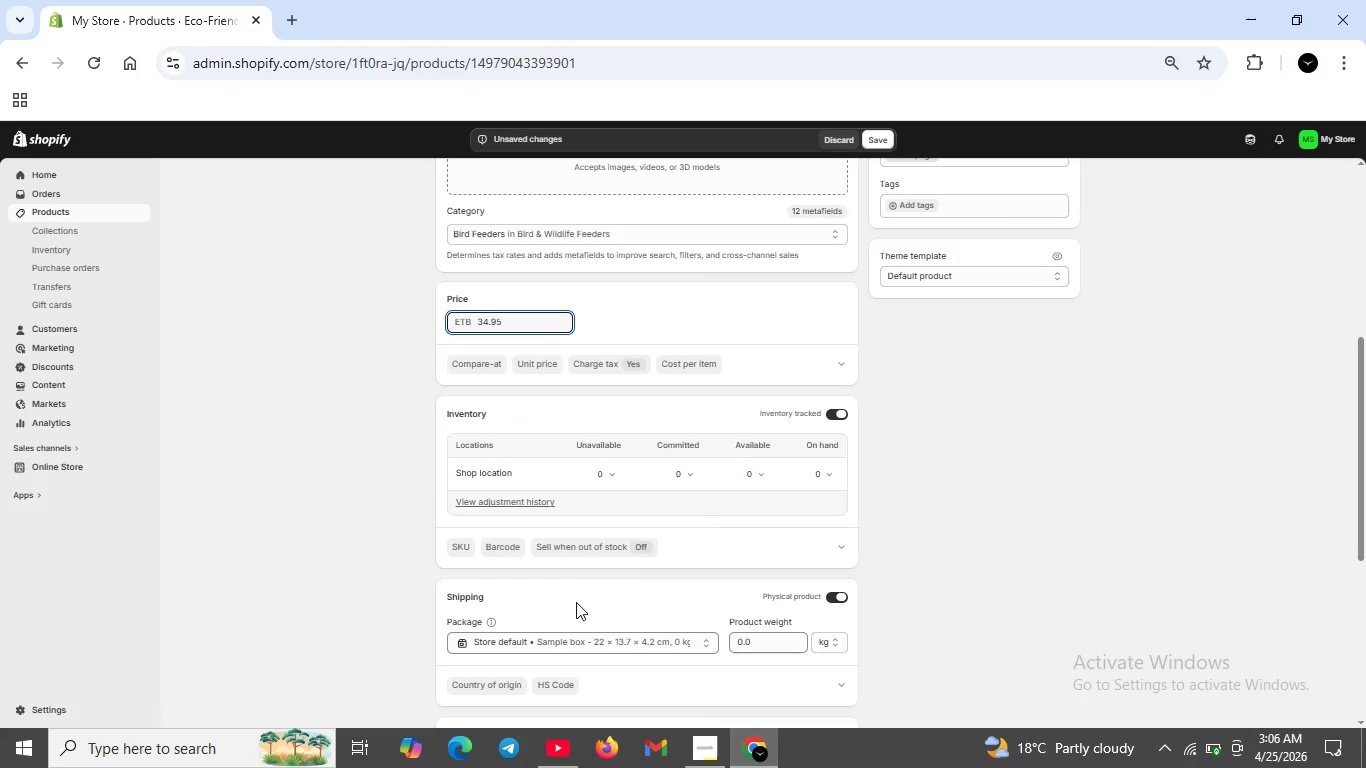 
scroll: coordinate [550, 575], scroll_direction: down, amount: 2.0
 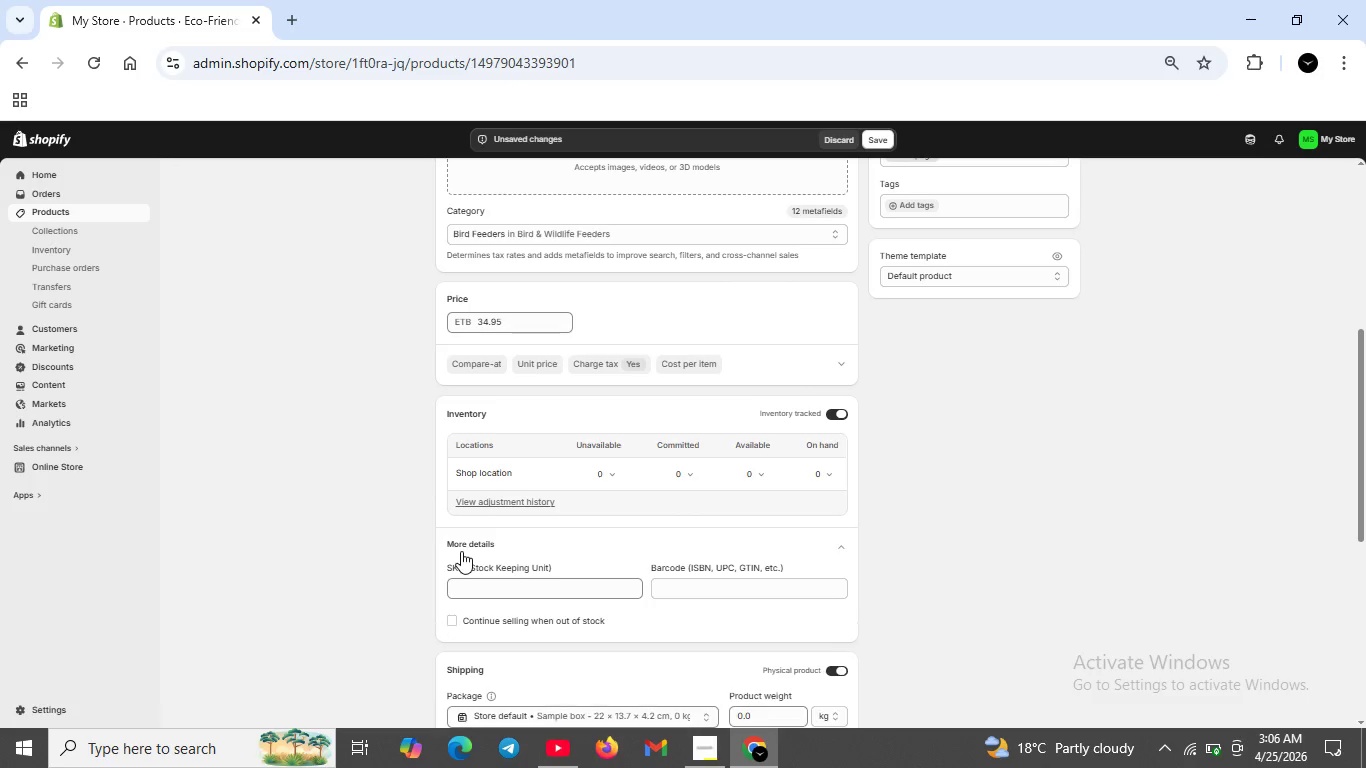 
left_click([461, 551])
 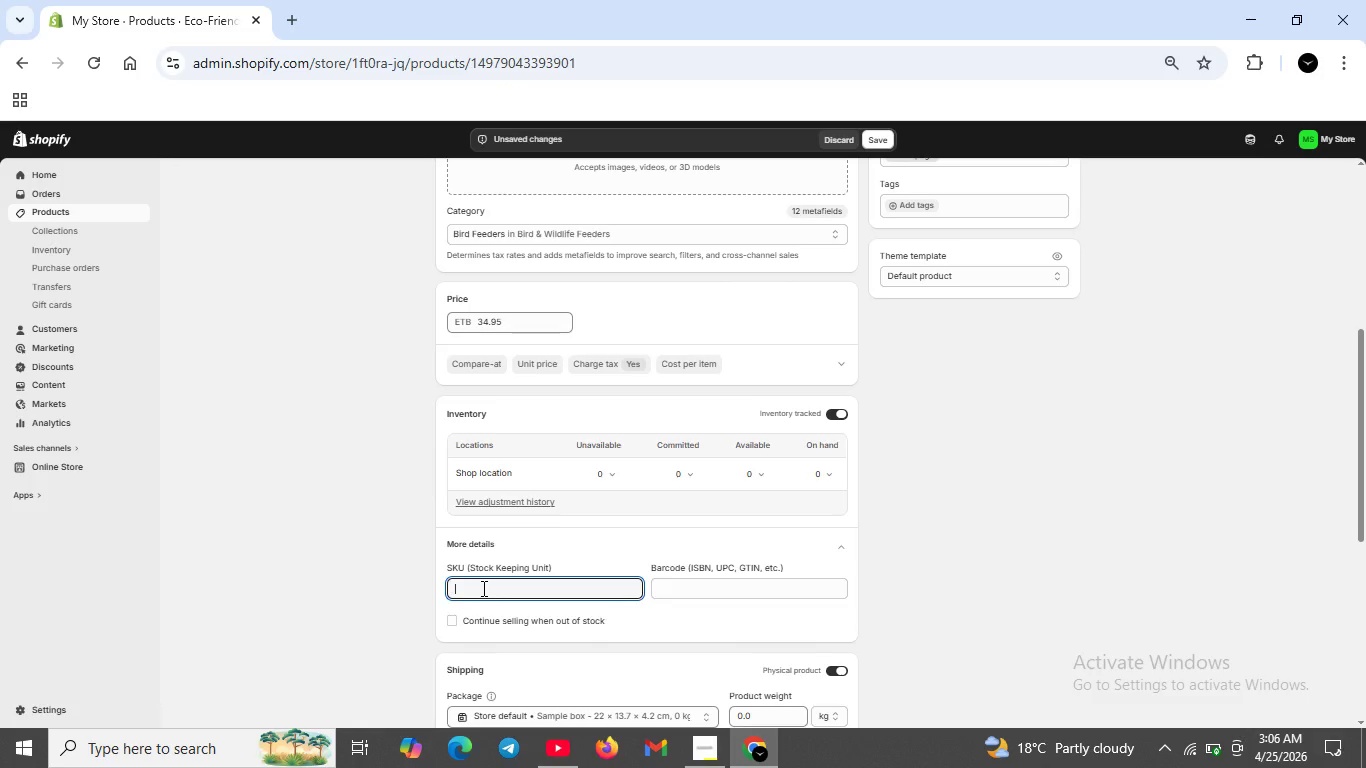 
type(wl)
key(Backspace)
key(Backspace)
type(WL-BF-ECO-01)
 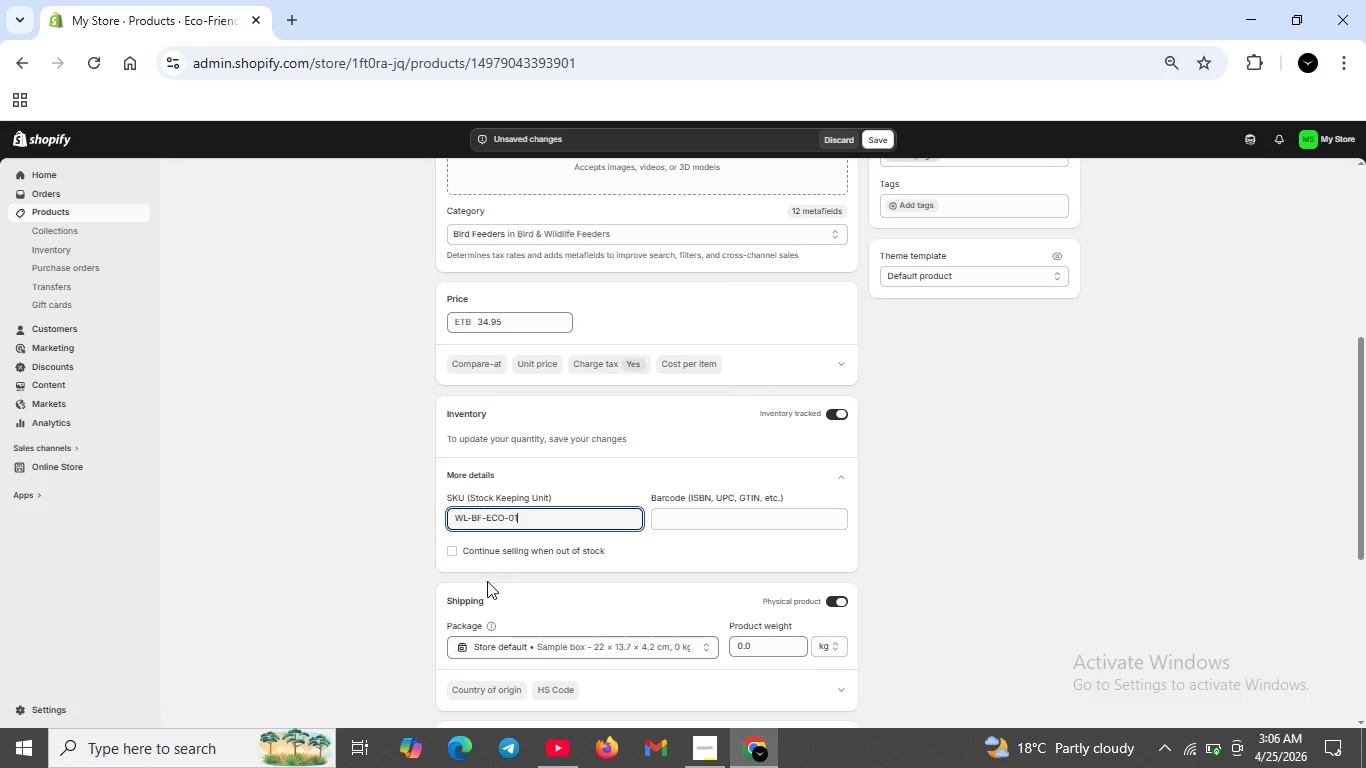 
scroll: coordinate [487, 581], scroll_direction: down, amount: 1.0
 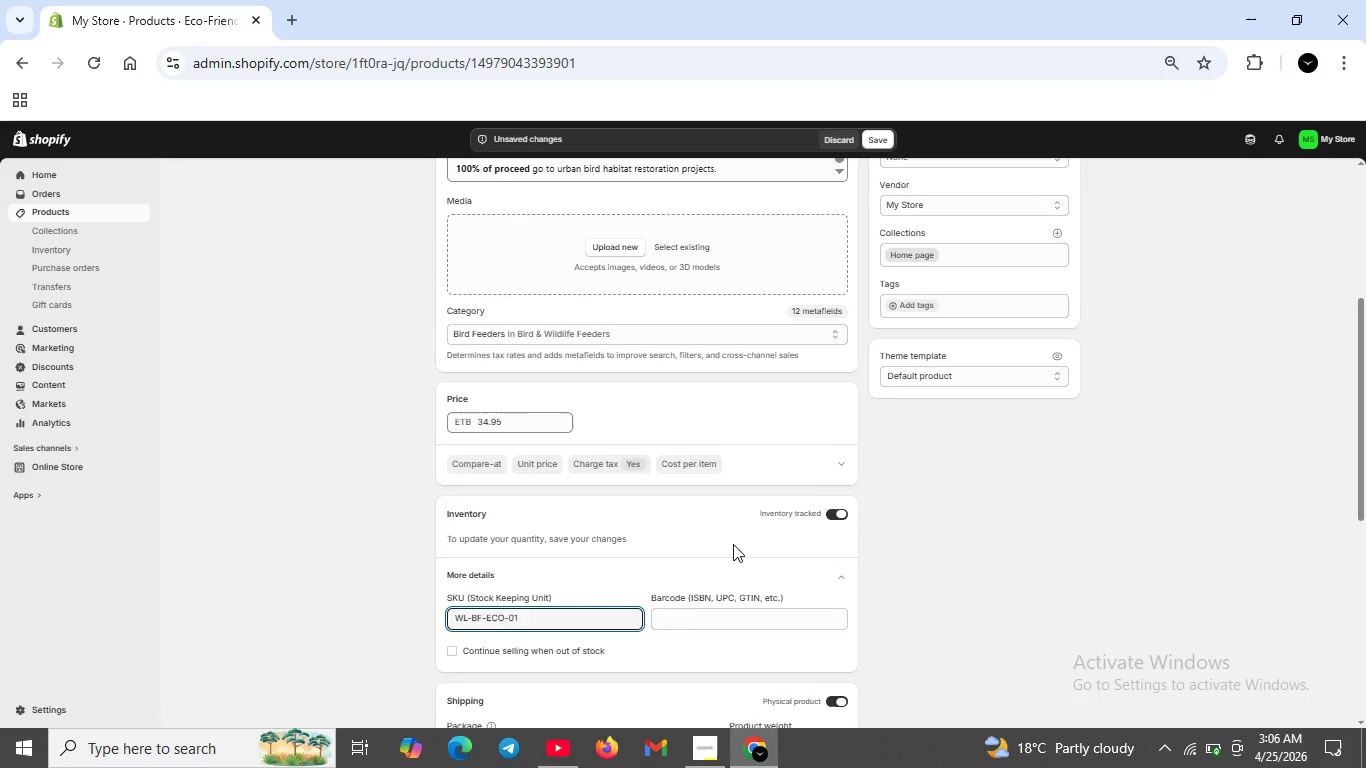 
scroll: coordinate [733, 544], scroll_direction: up, amount: 3.0
 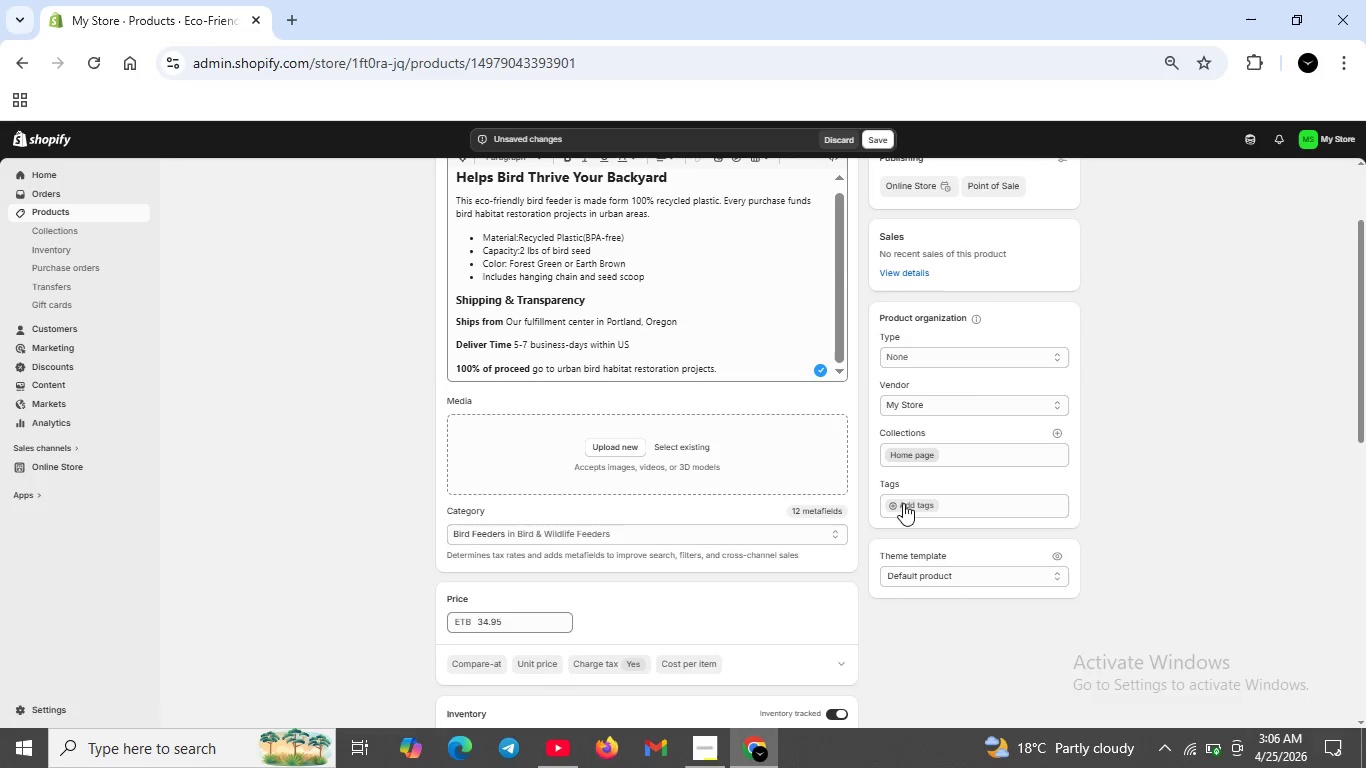 
left_click([899, 503])
 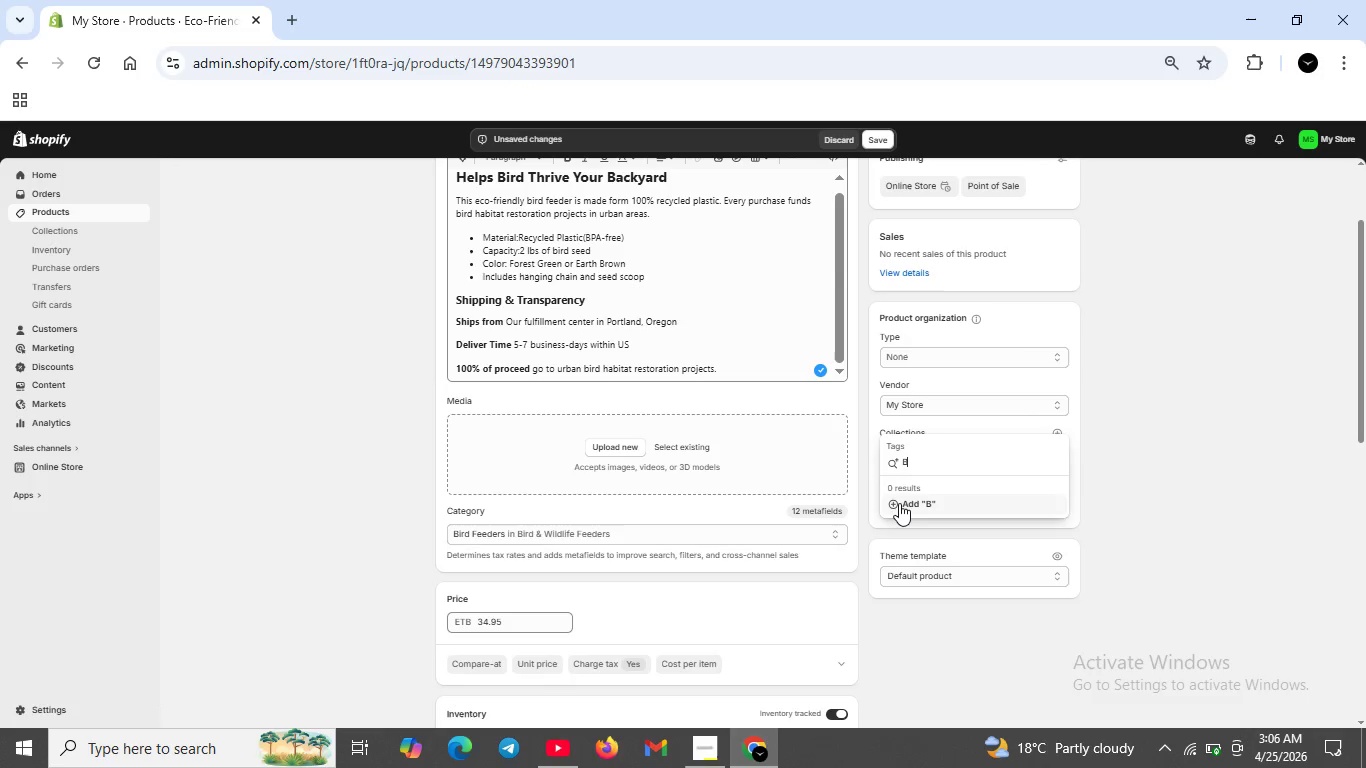 
type(Bird)
 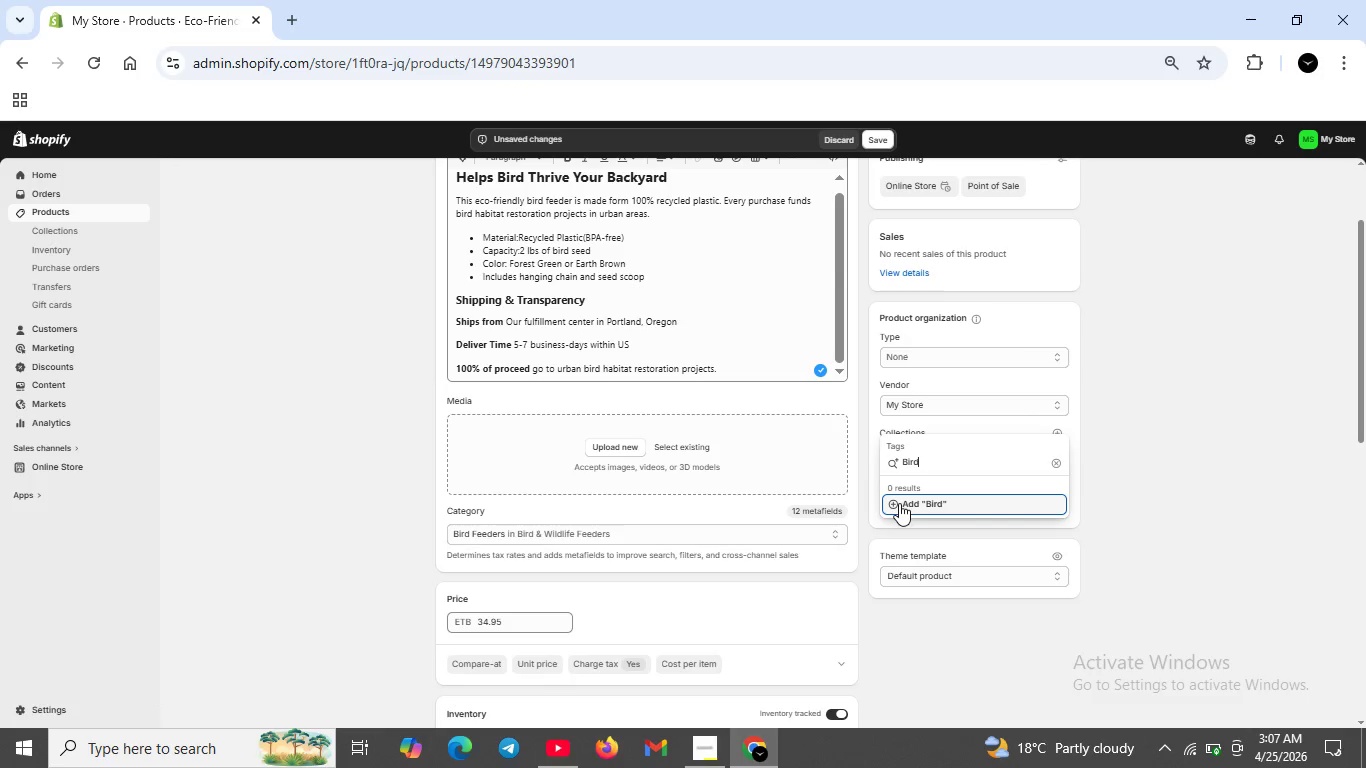 
type( Feeder)
 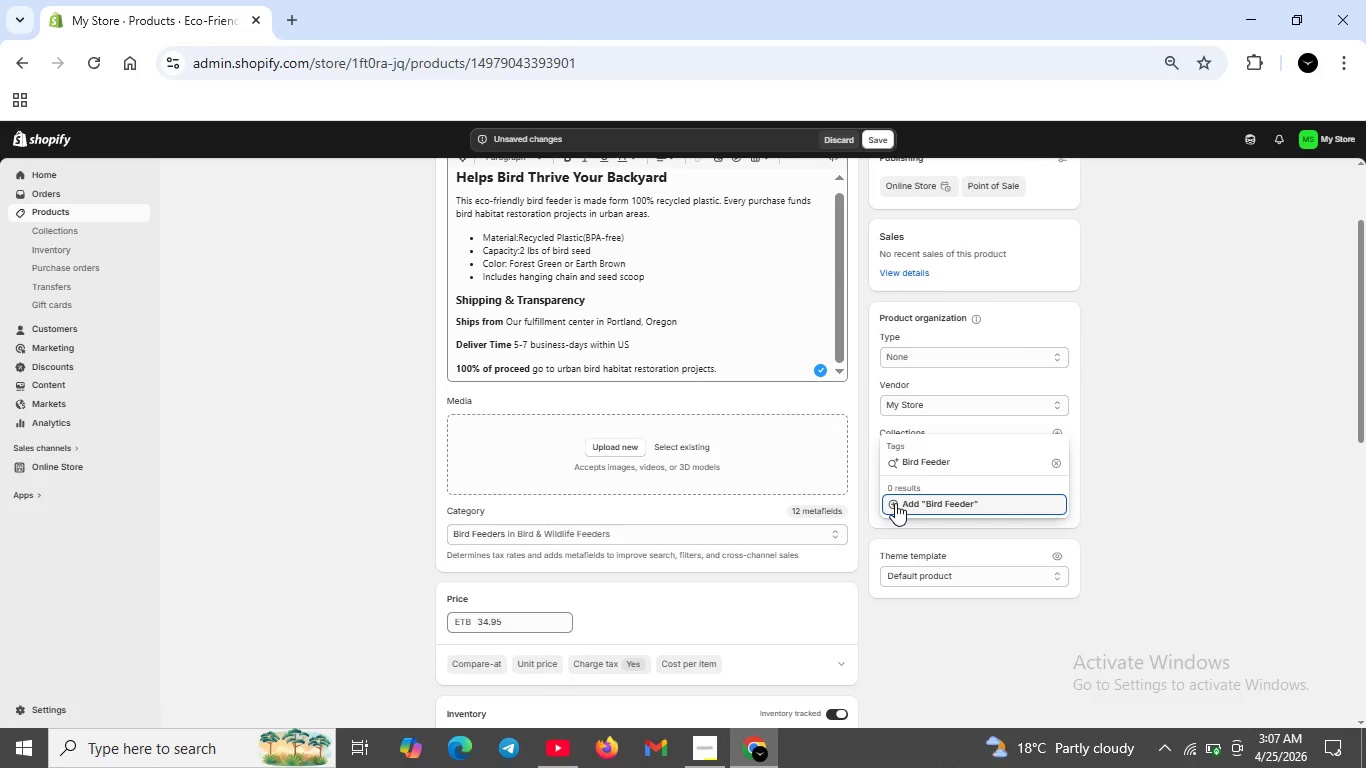 
left_click([895, 503])
 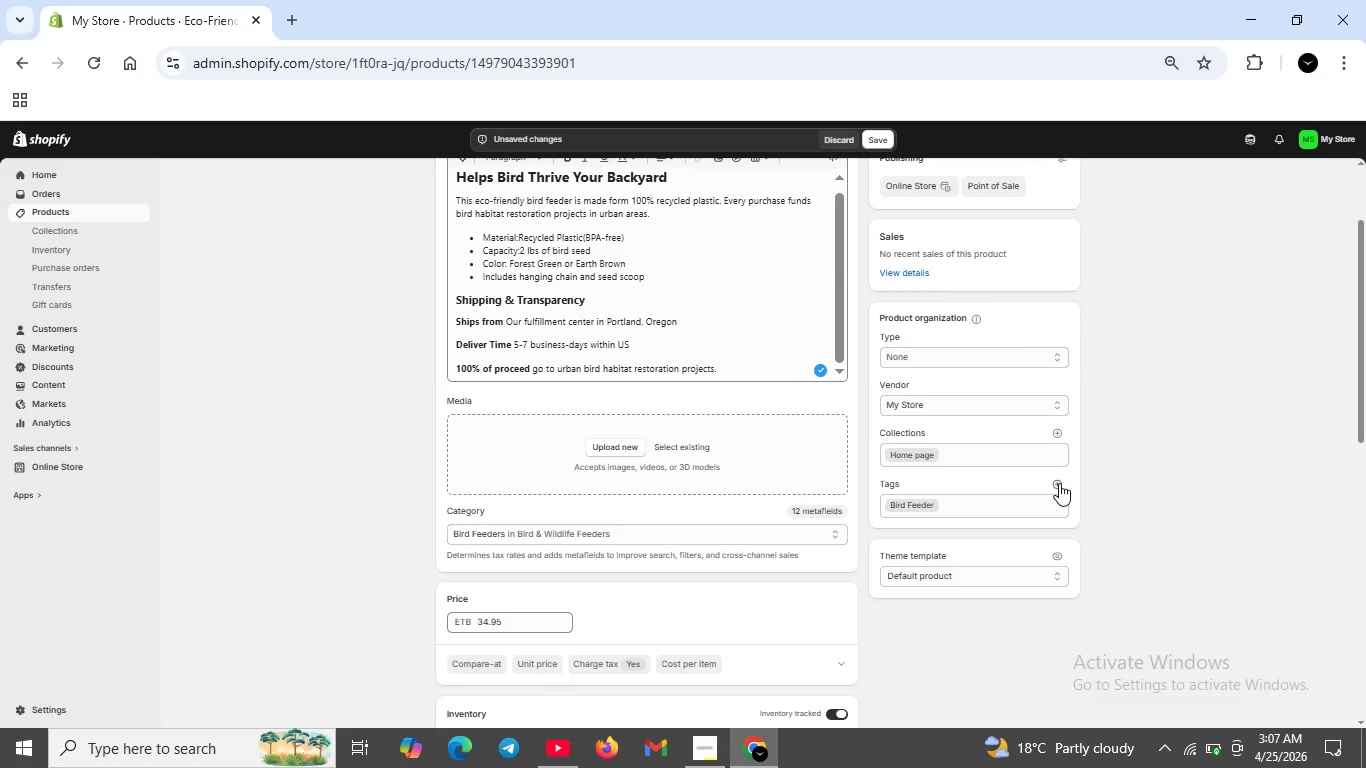 
left_click([1059, 483])
 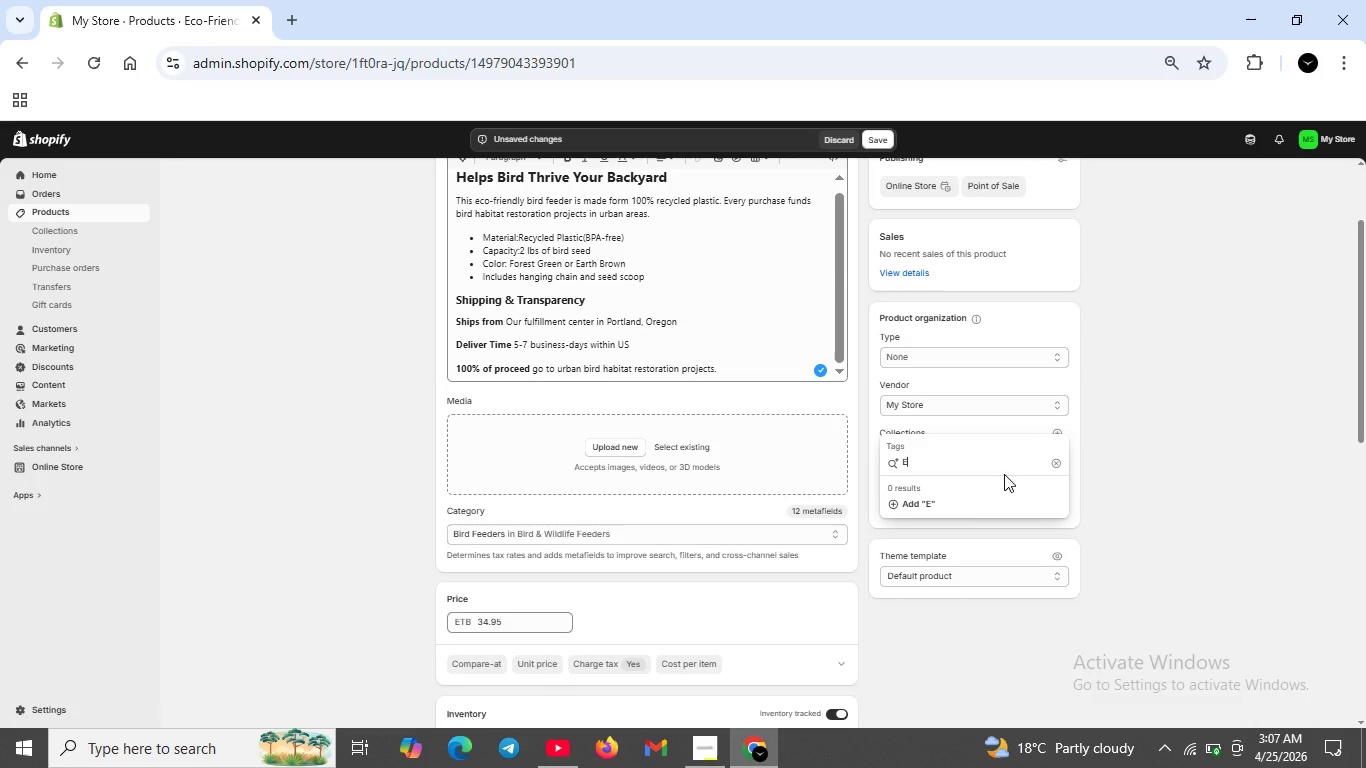 
type(Eco-Fre)
key(Backspace)
type(iendly)
 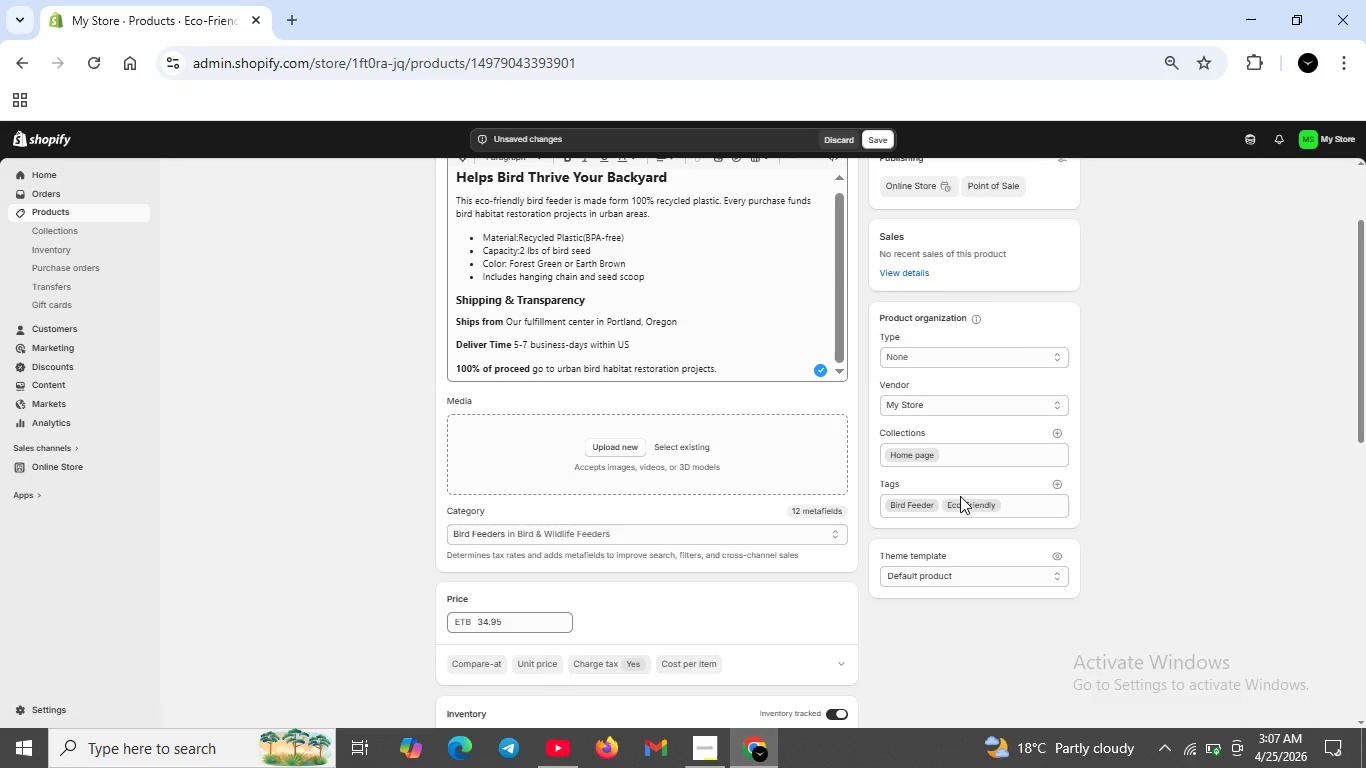 
wait(6.3)
 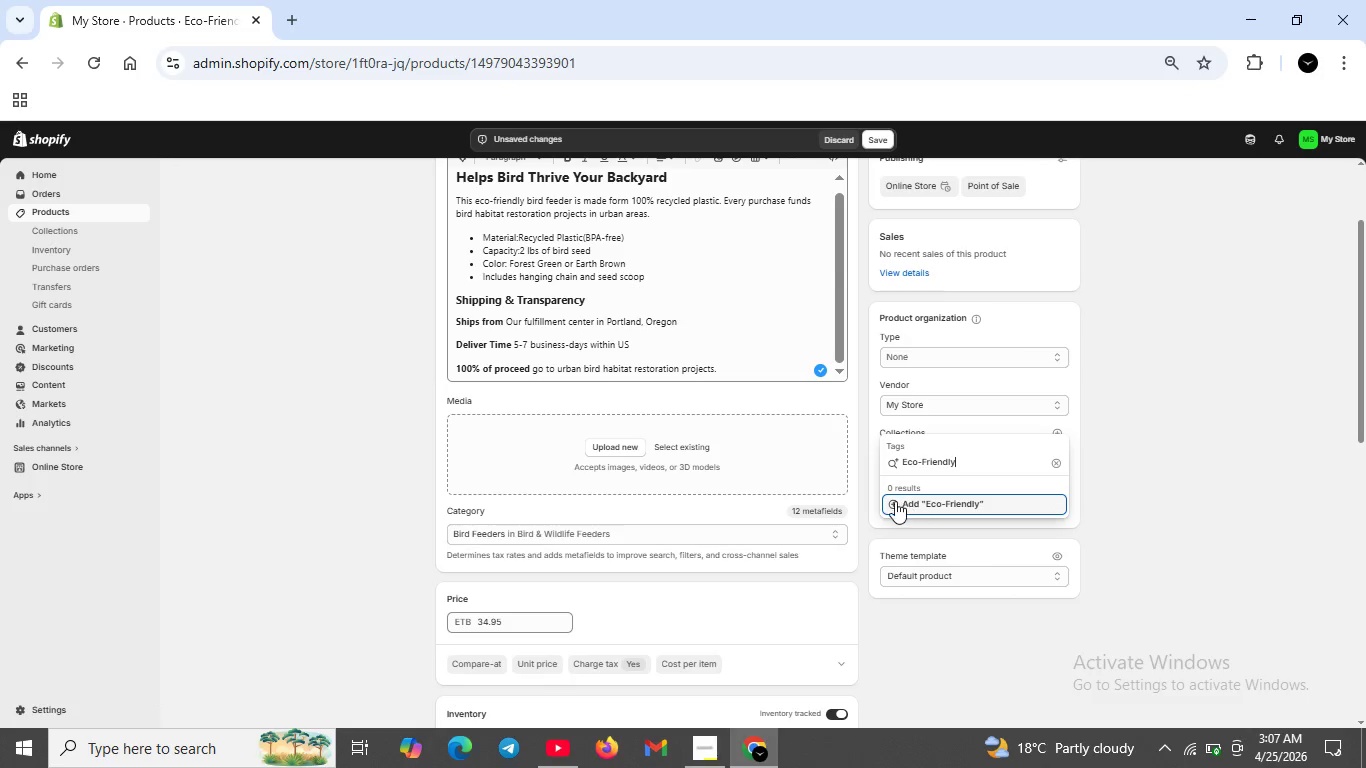 
left_click([1054, 484])
 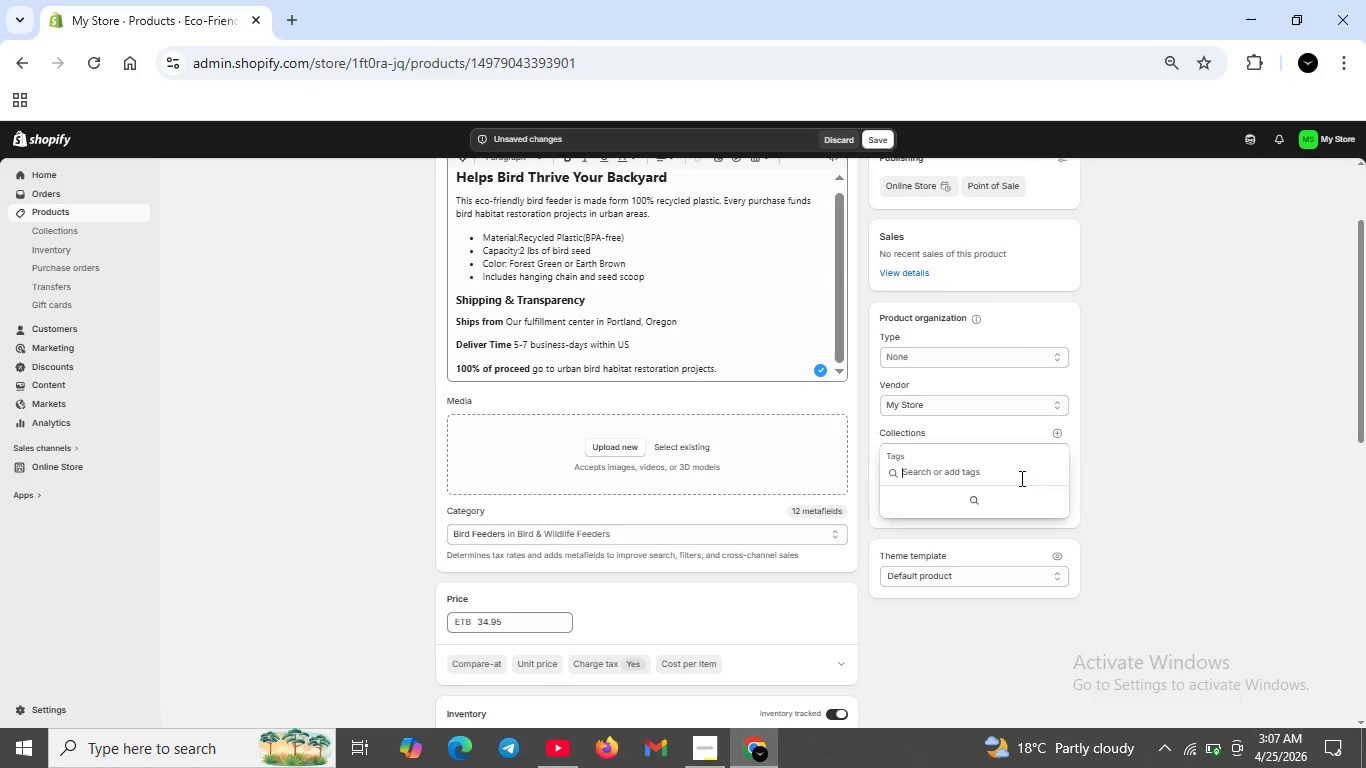 
type(Habitat Restortion)
 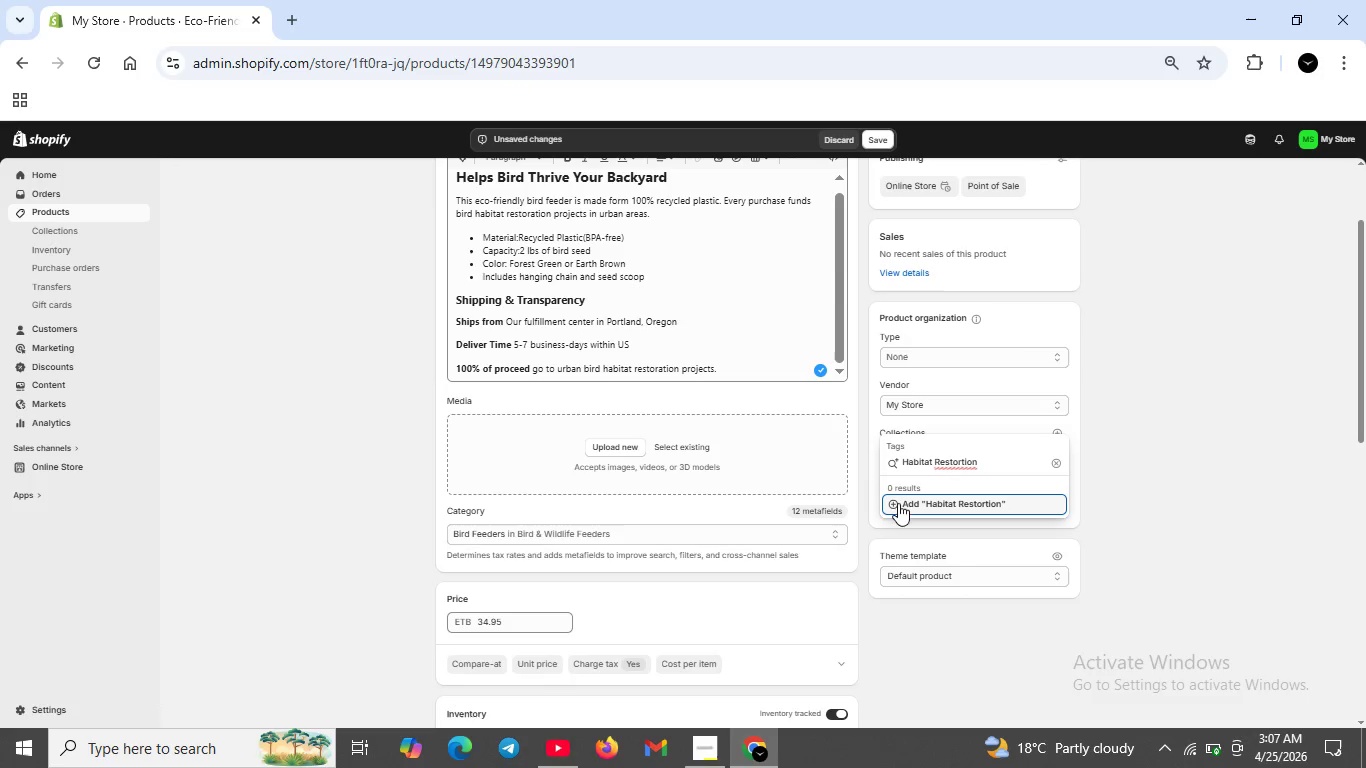 
left_click([893, 503])
 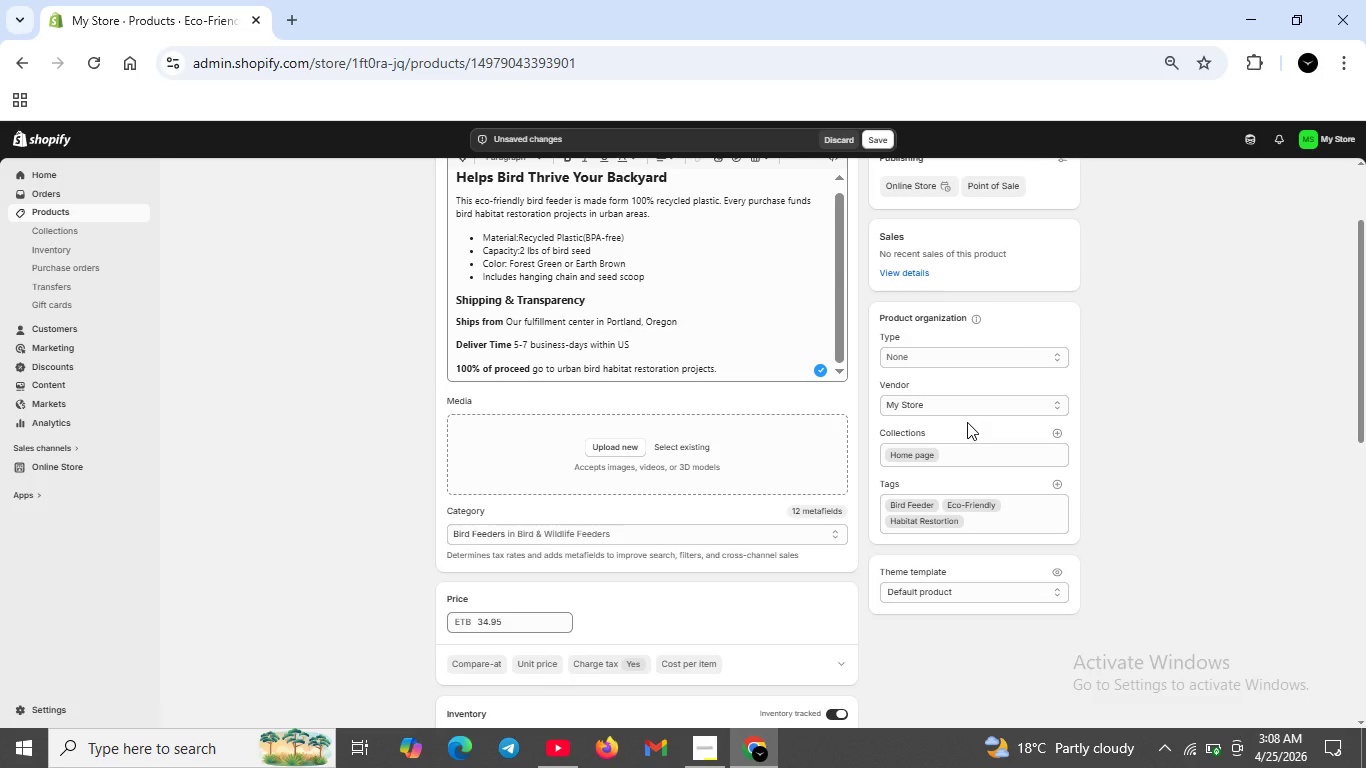 
wait(36.75)
 